 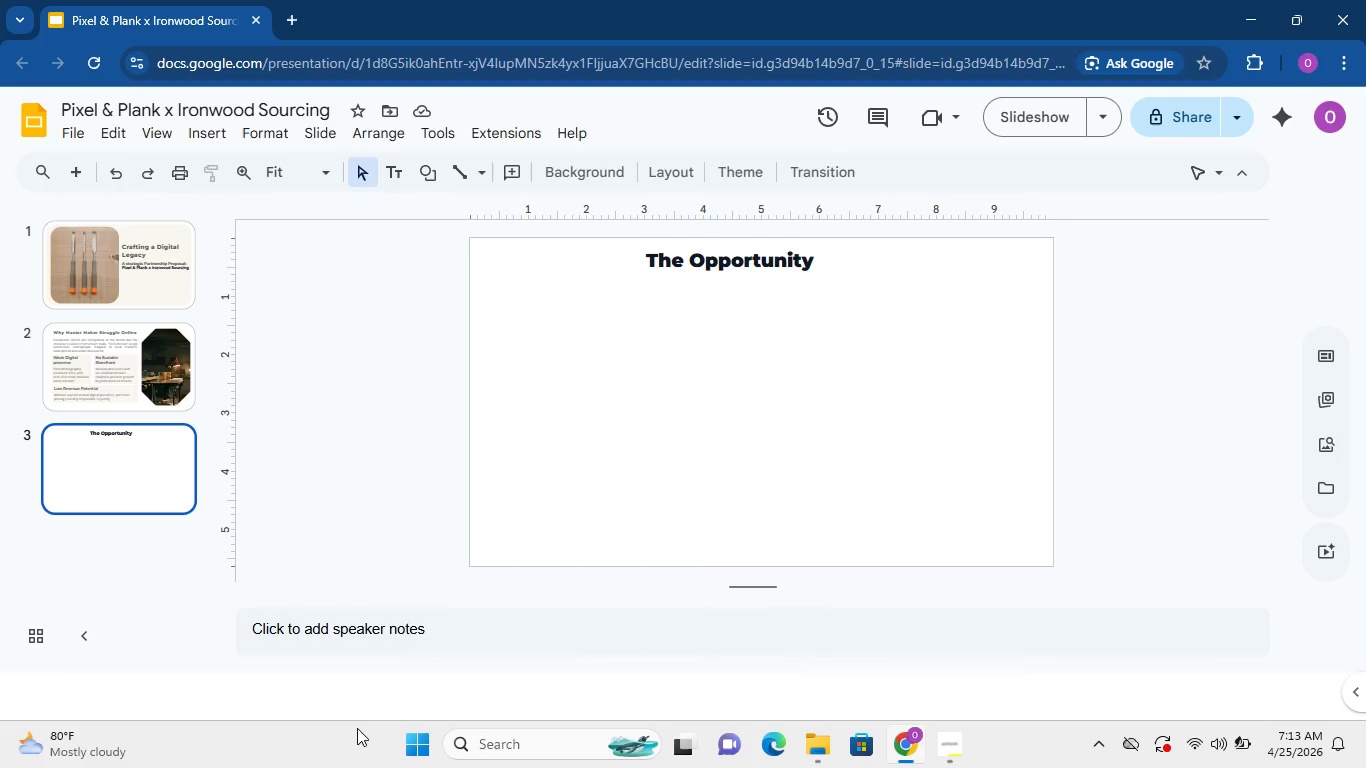 
left_click([719, 263])
 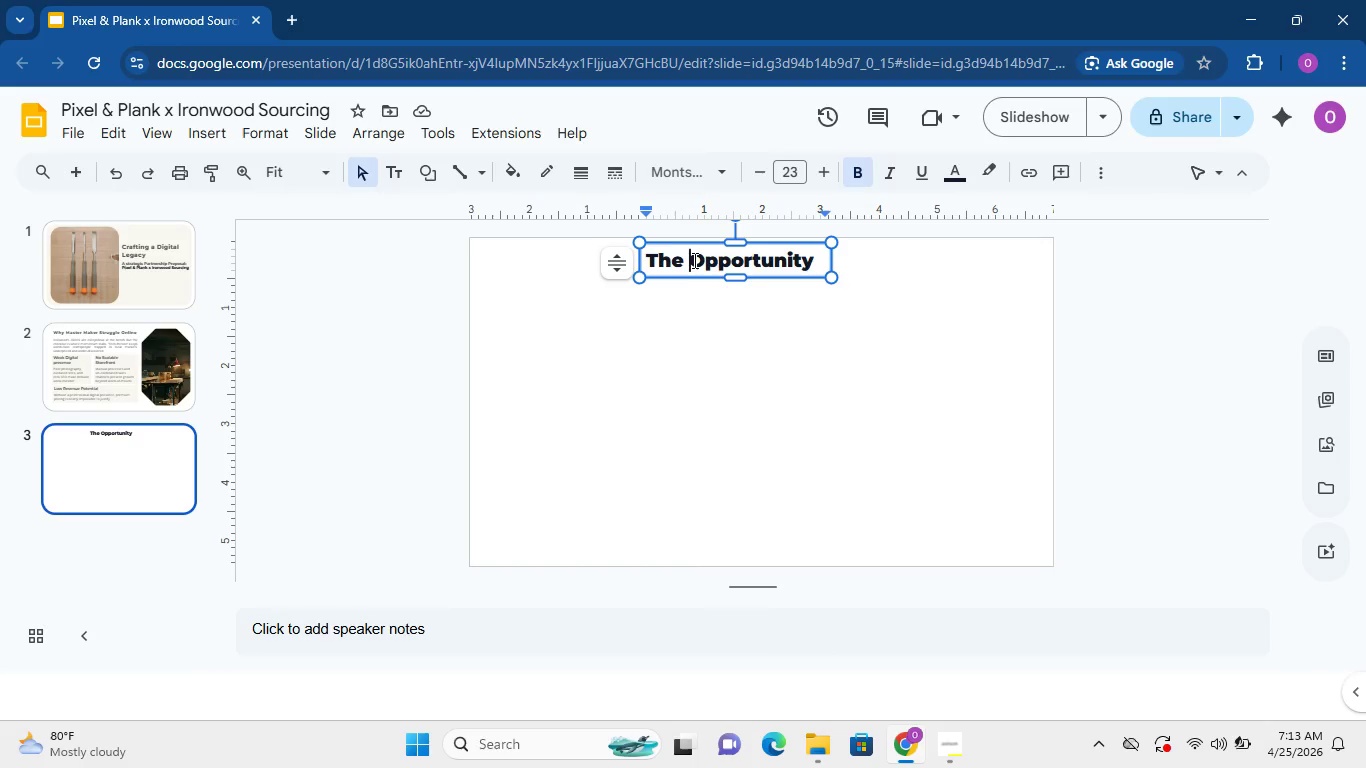 
left_click_drag(start_coordinate=[693, 260], to_coordinate=[825, 260])
 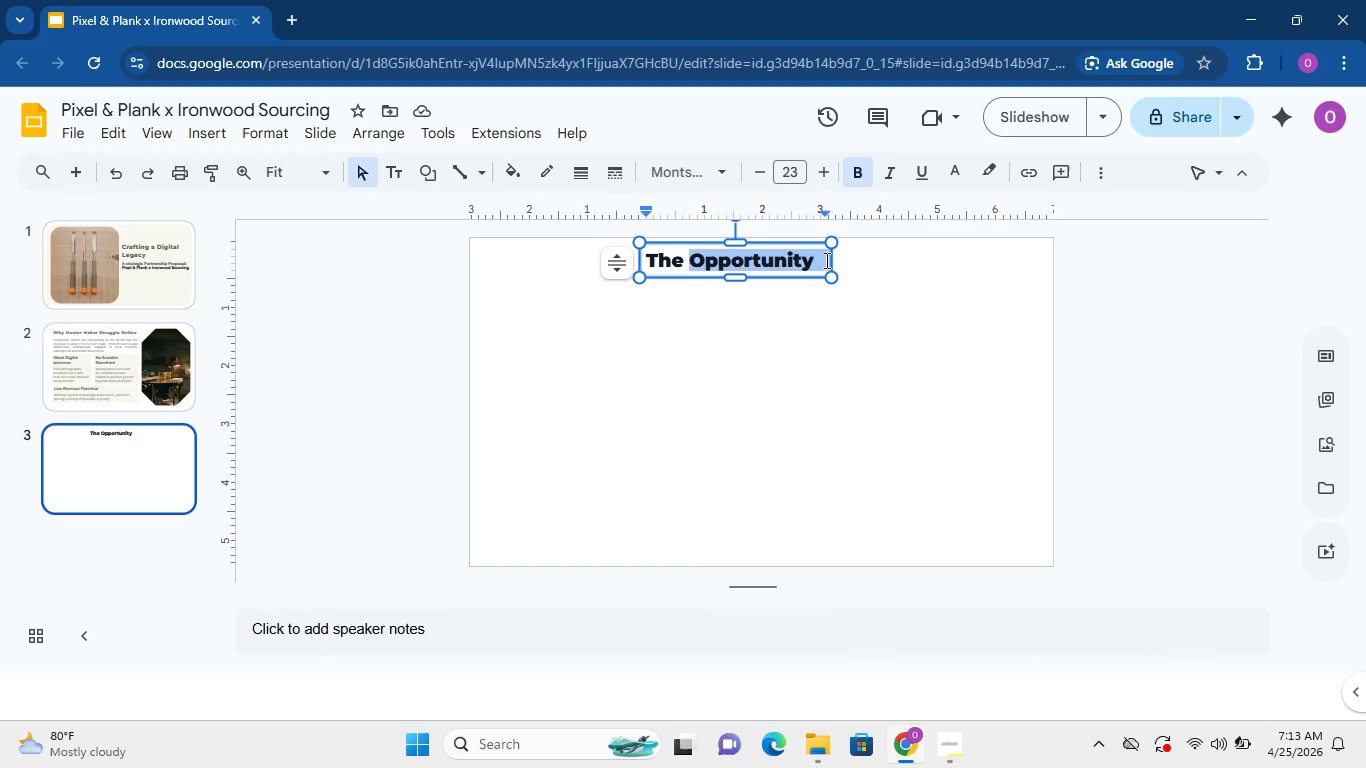 
type(Solution)
 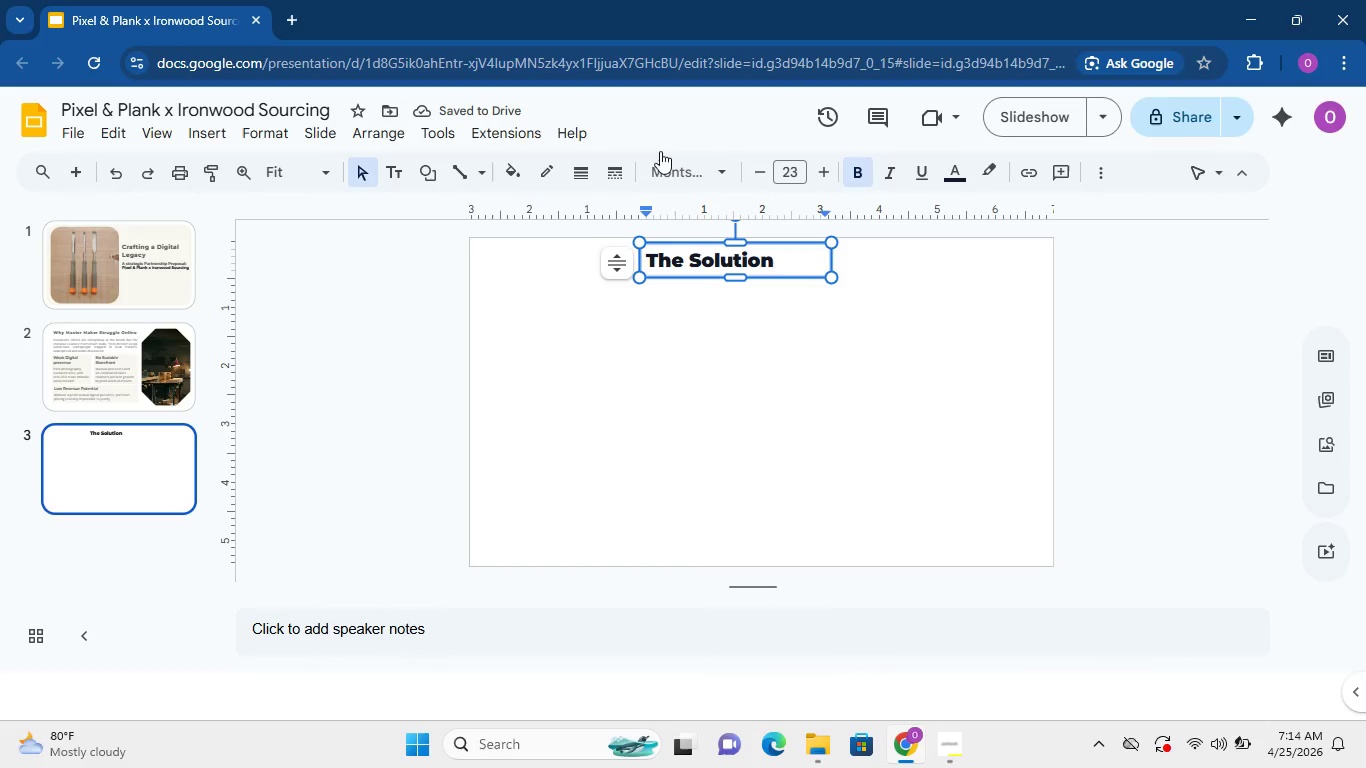 
left_click([775, 170])
 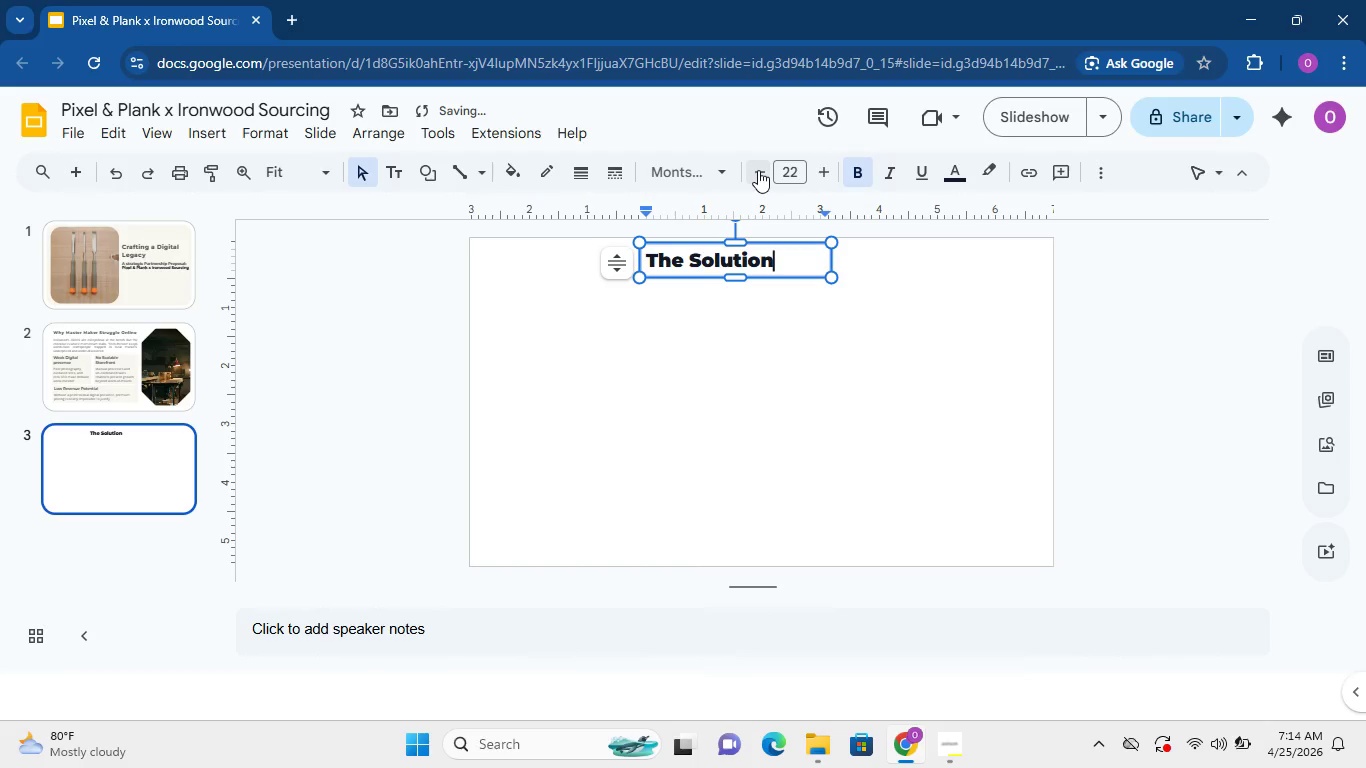 
double_click([758, 170])
 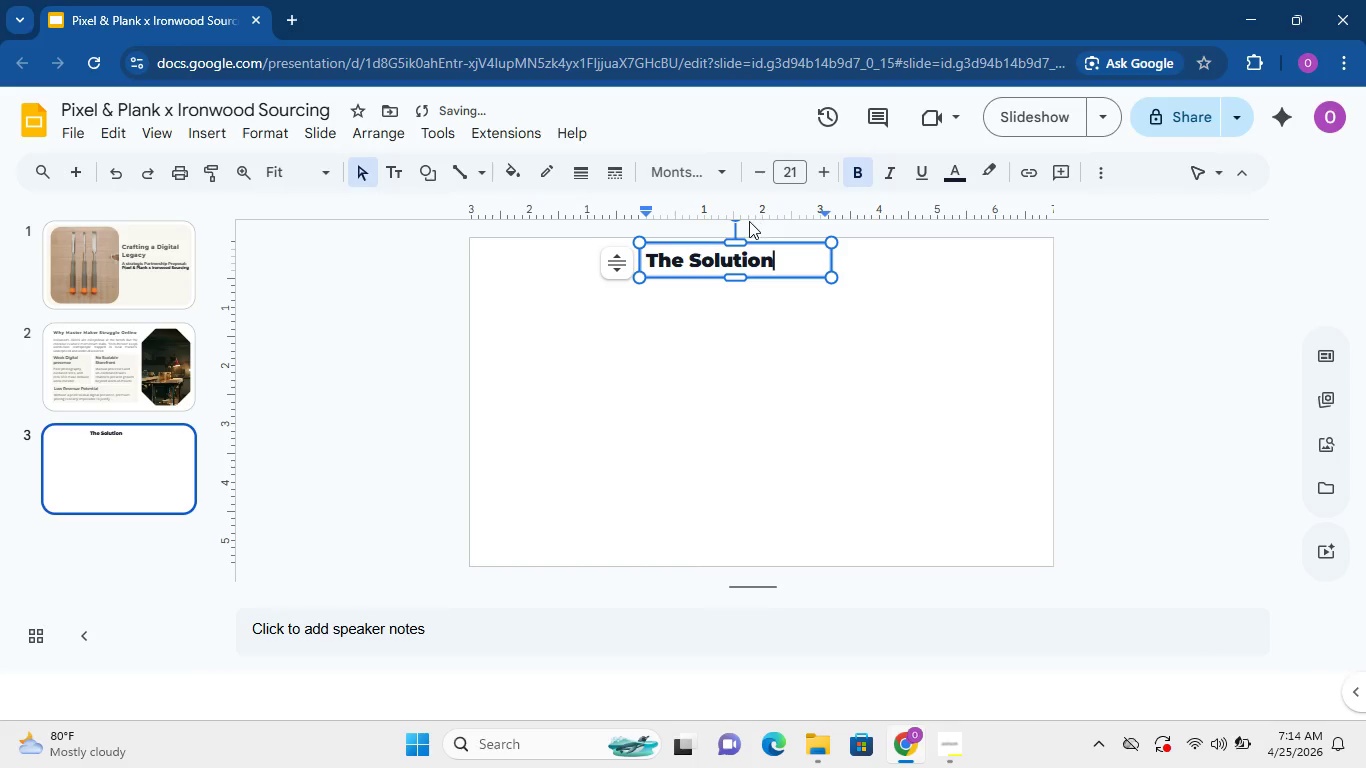 
key(Control+A)
 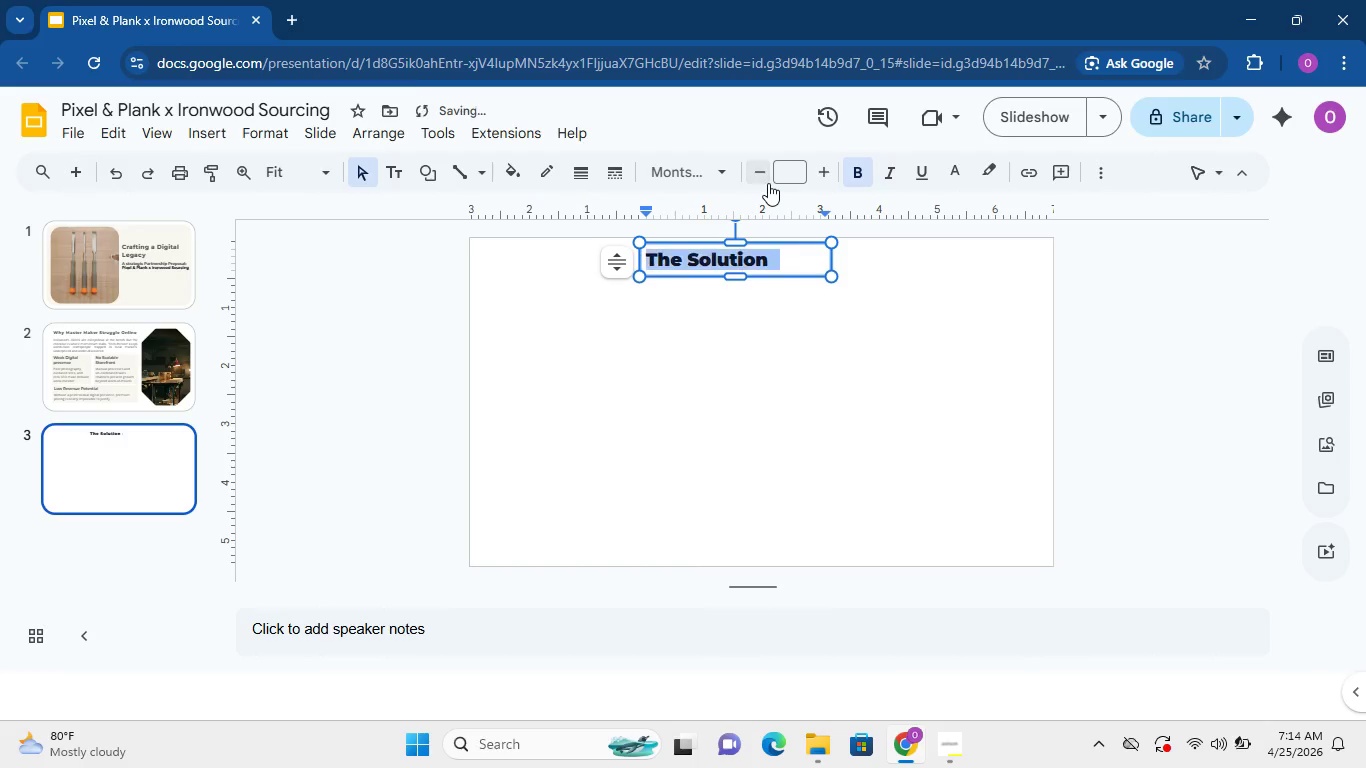 
double_click([768, 183])
 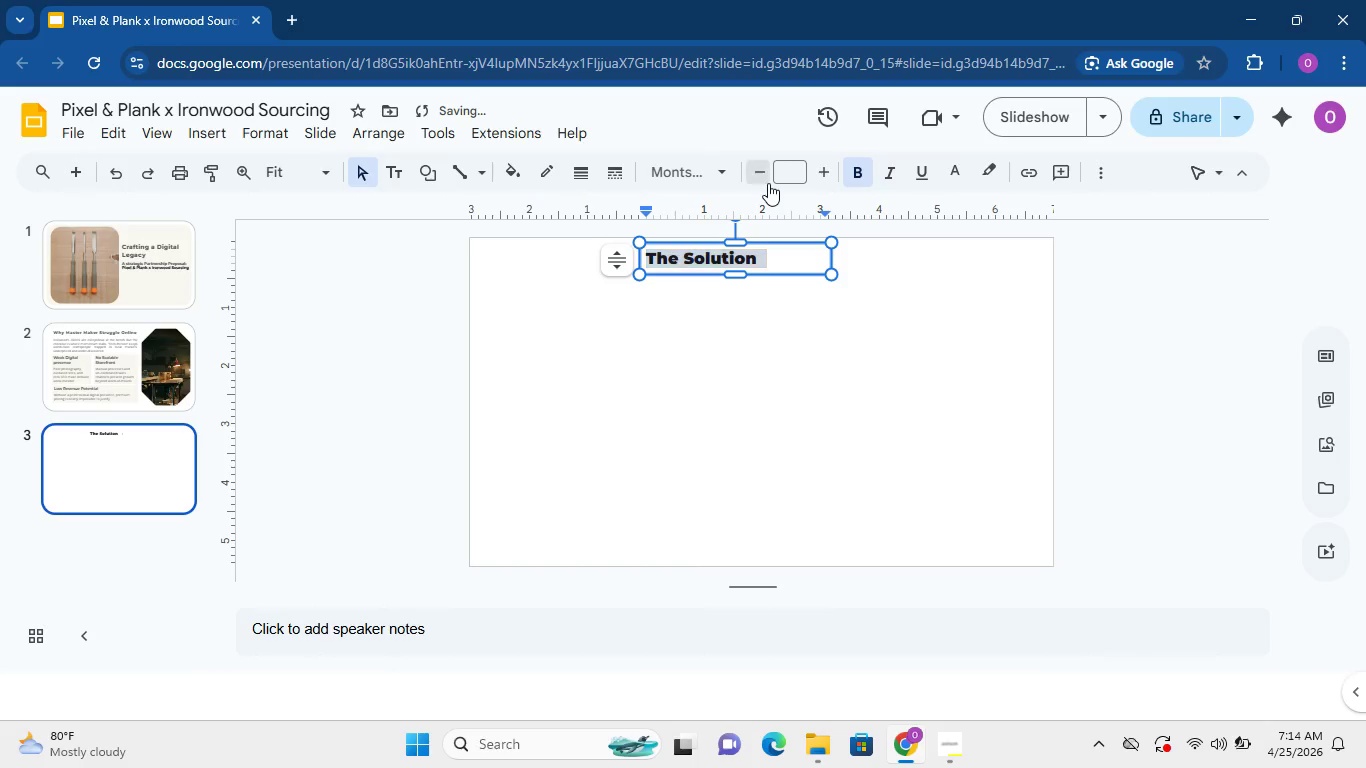 
double_click([768, 183])
 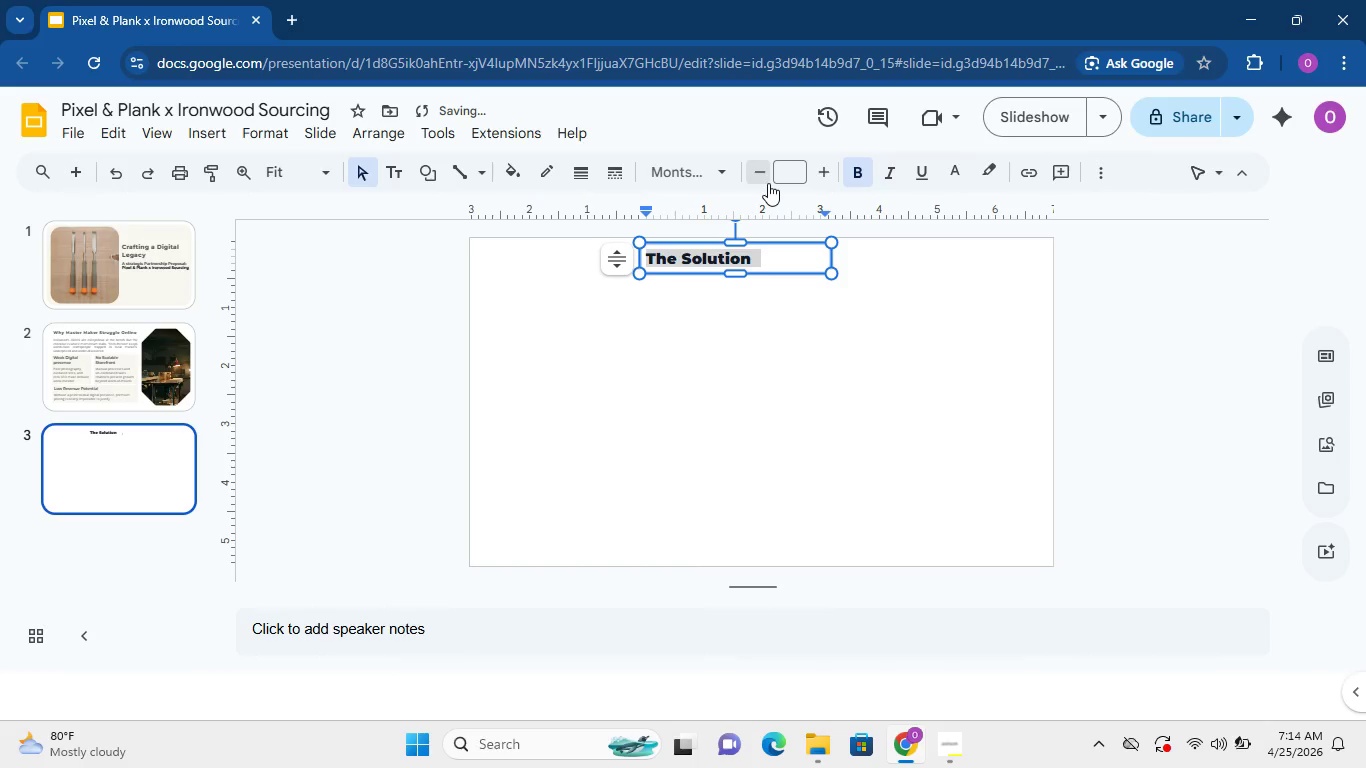 
triple_click([768, 183])
 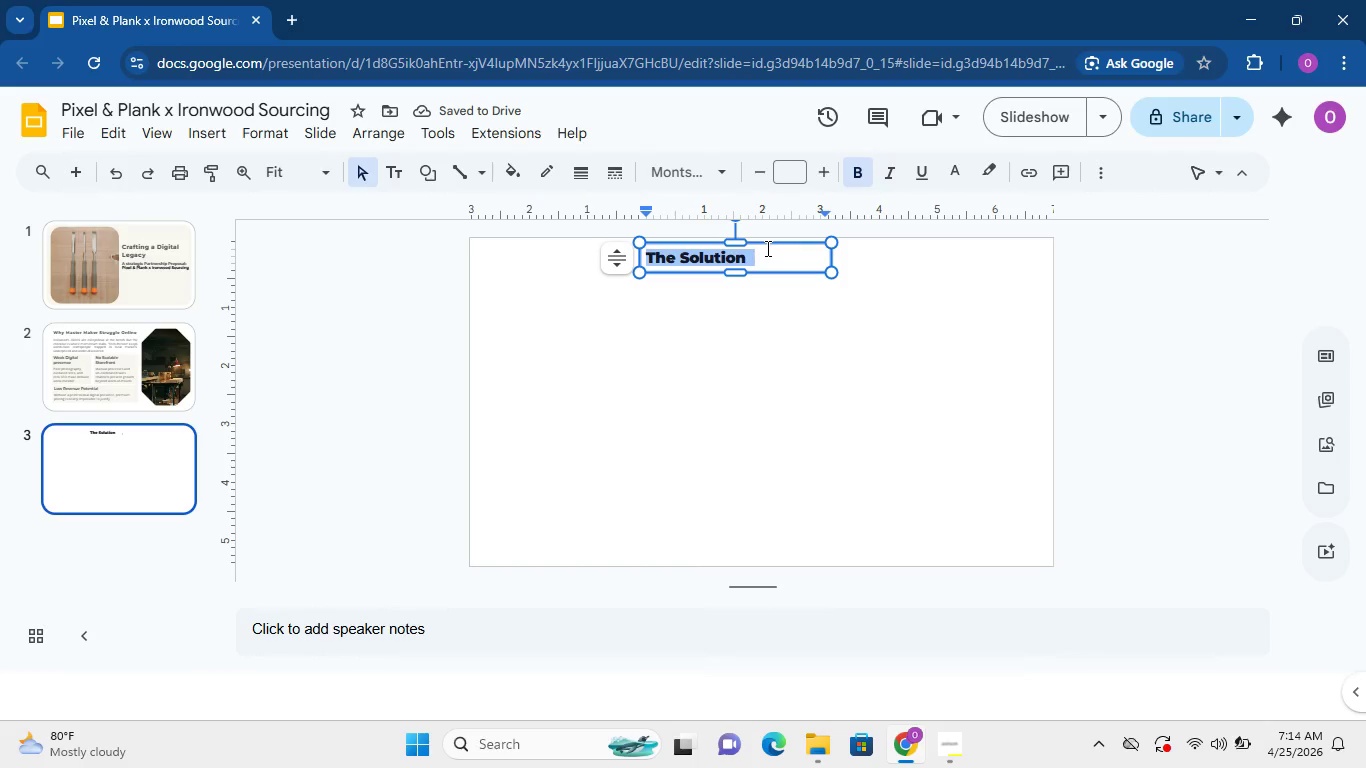 
left_click_drag(start_coordinate=[768, 245], to_coordinate=[960, 265])
 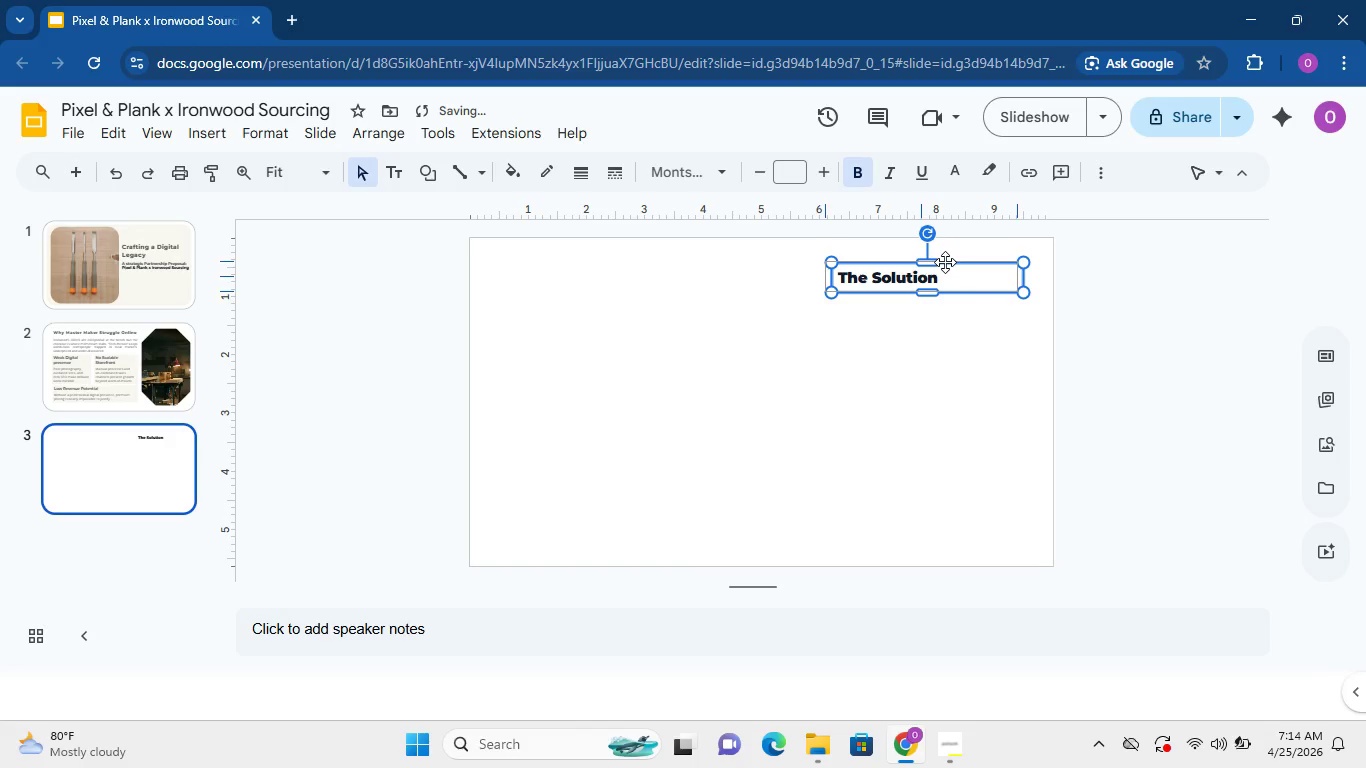 
left_click_drag(start_coordinate=[959, 265], to_coordinate=[945, 262])
 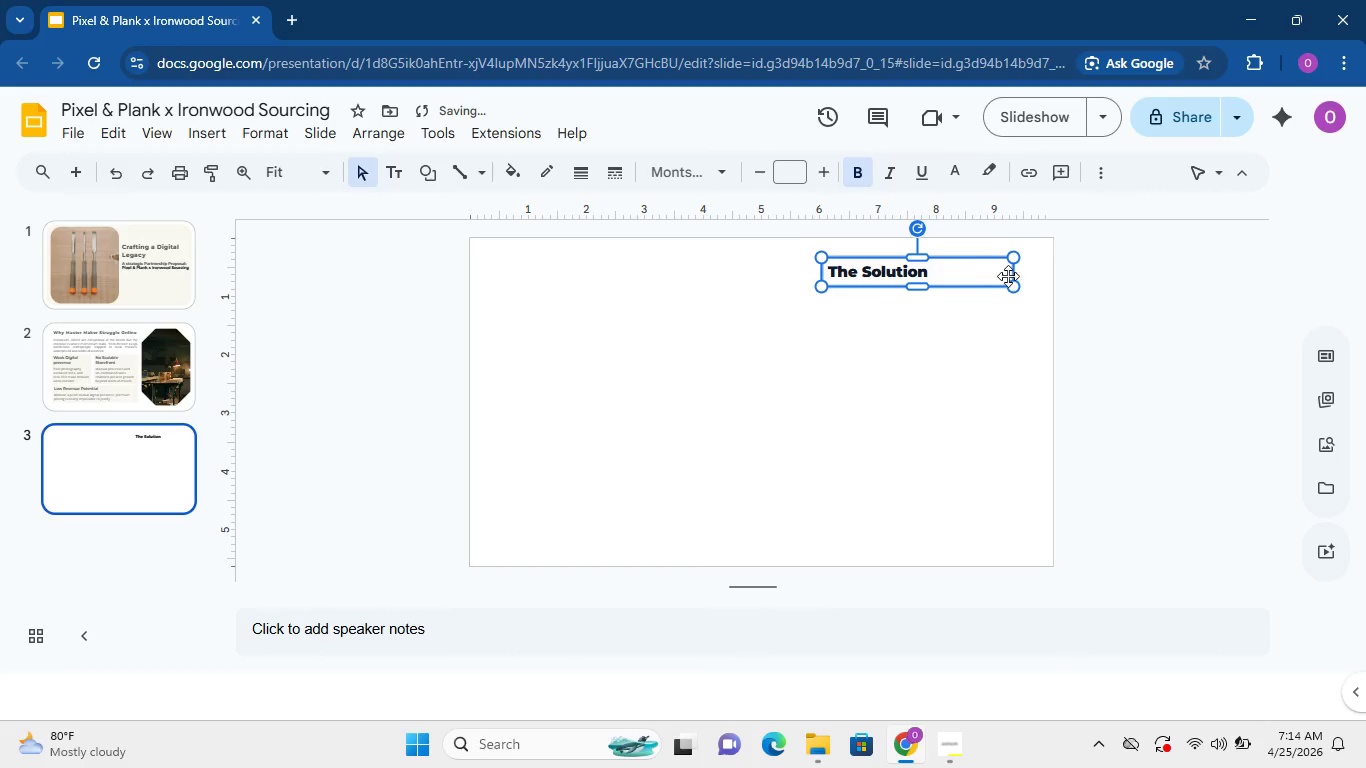 
left_click_drag(start_coordinate=[1017, 270], to_coordinate=[946, 271])
 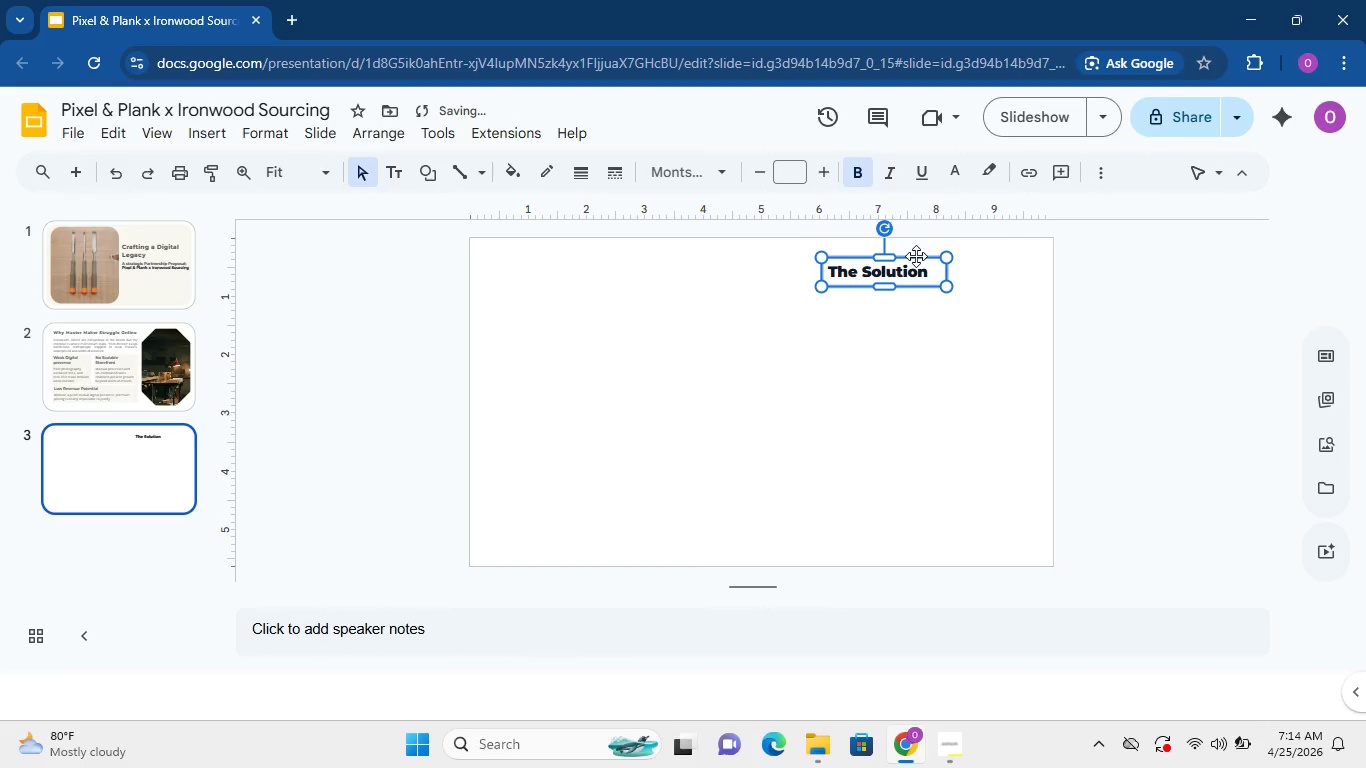 
left_click_drag(start_coordinate=[916, 256], to_coordinate=[900, 280])
 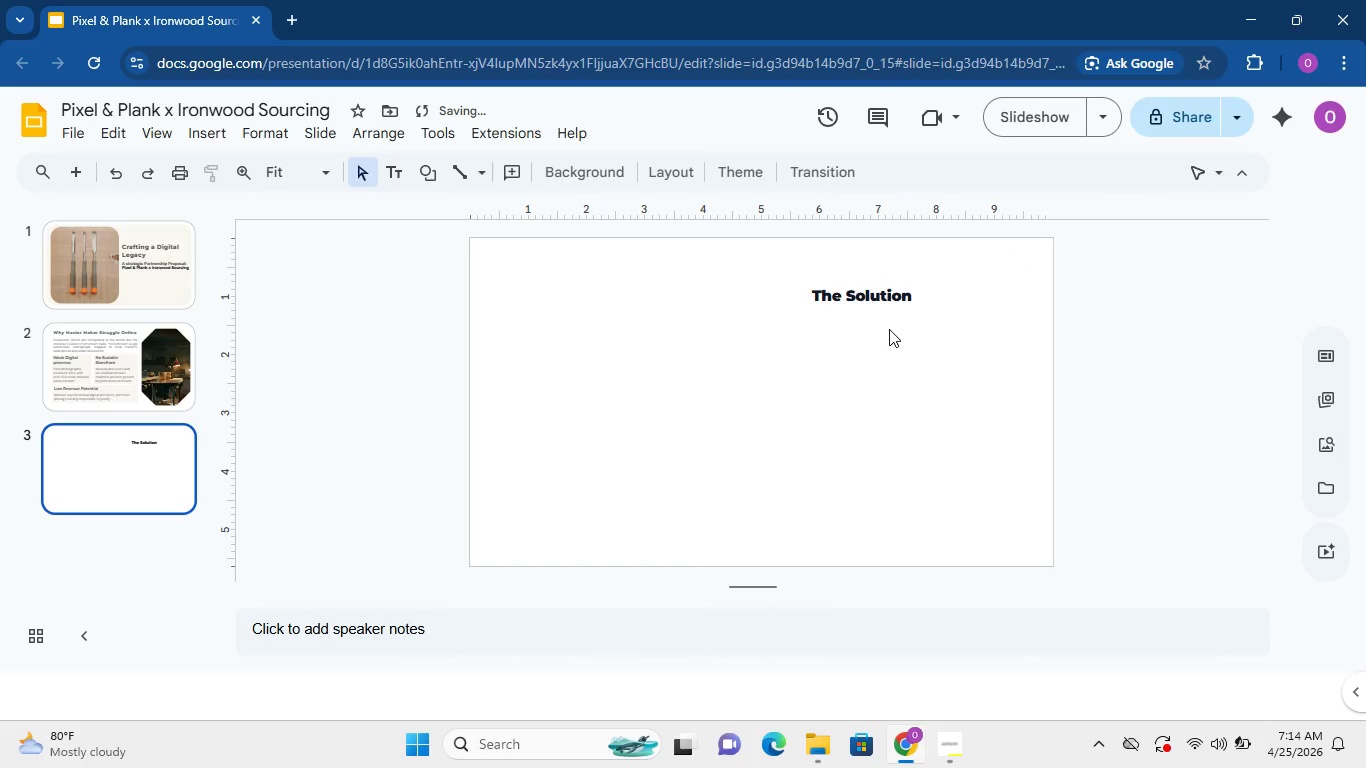 
left_click([889, 329])
 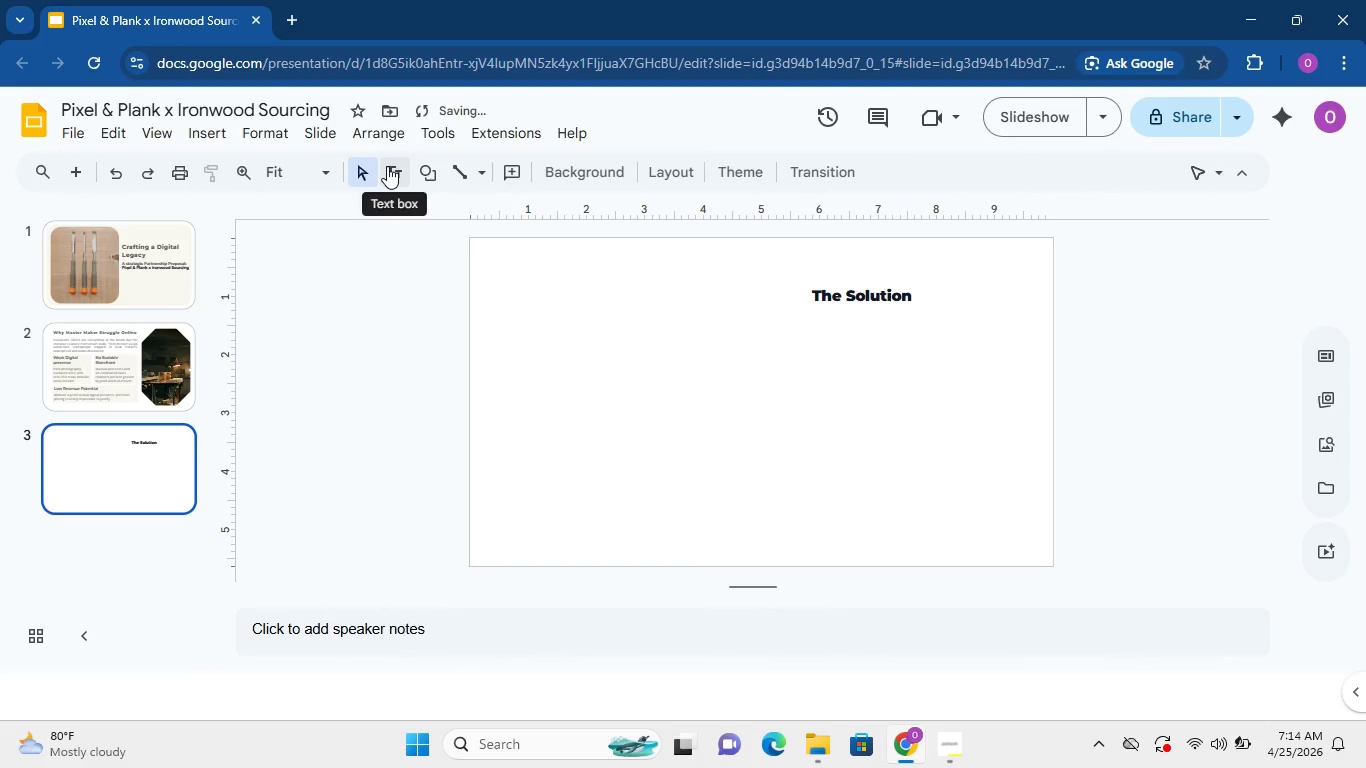 
left_click([387, 166])
 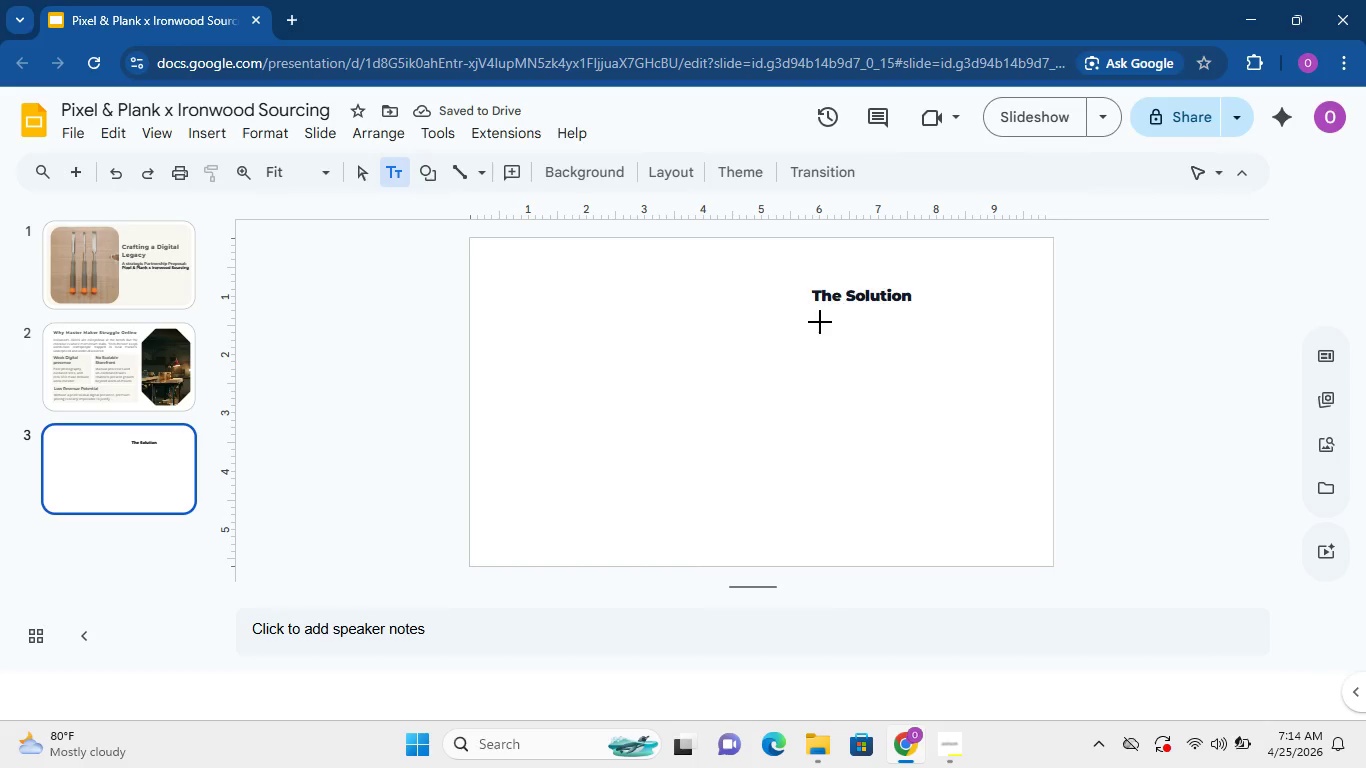 
left_click([820, 322])
 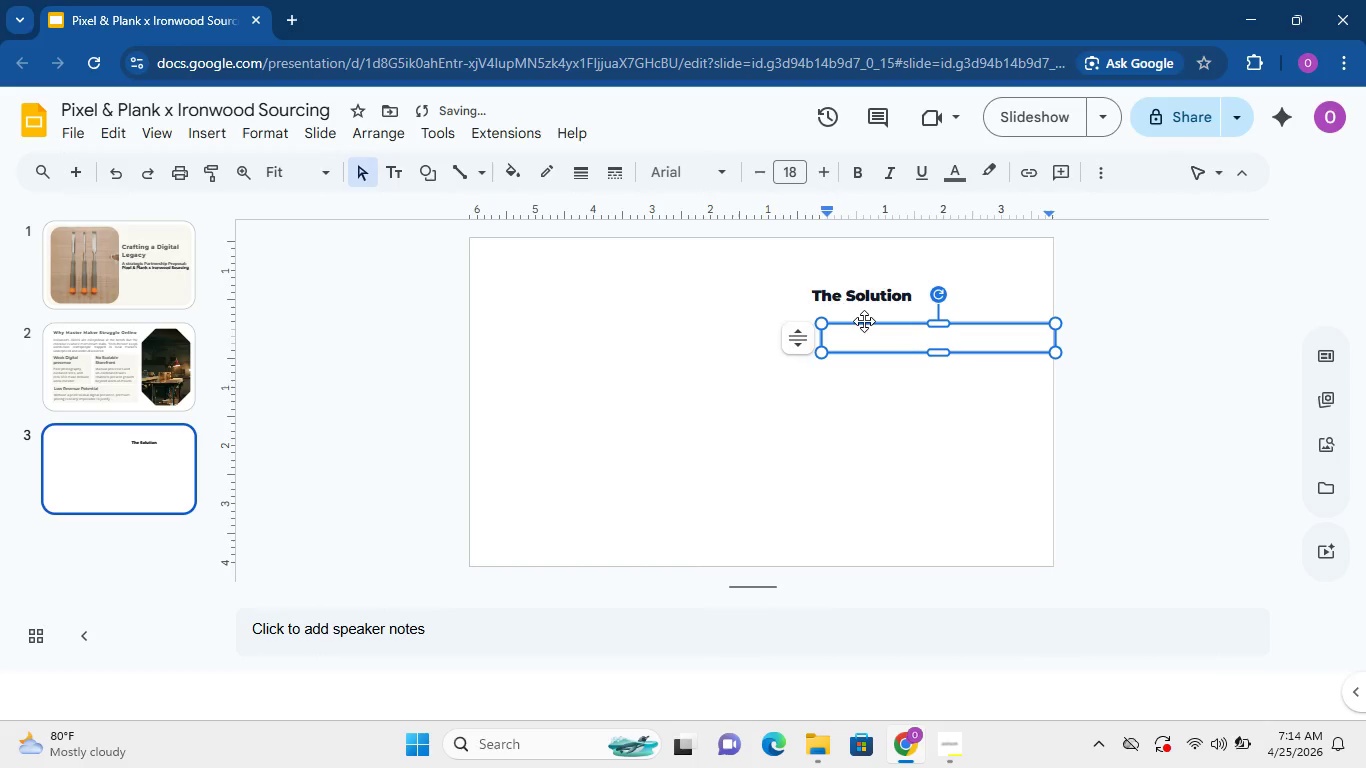 
left_click_drag(start_coordinate=[864, 321], to_coordinate=[858, 317])
 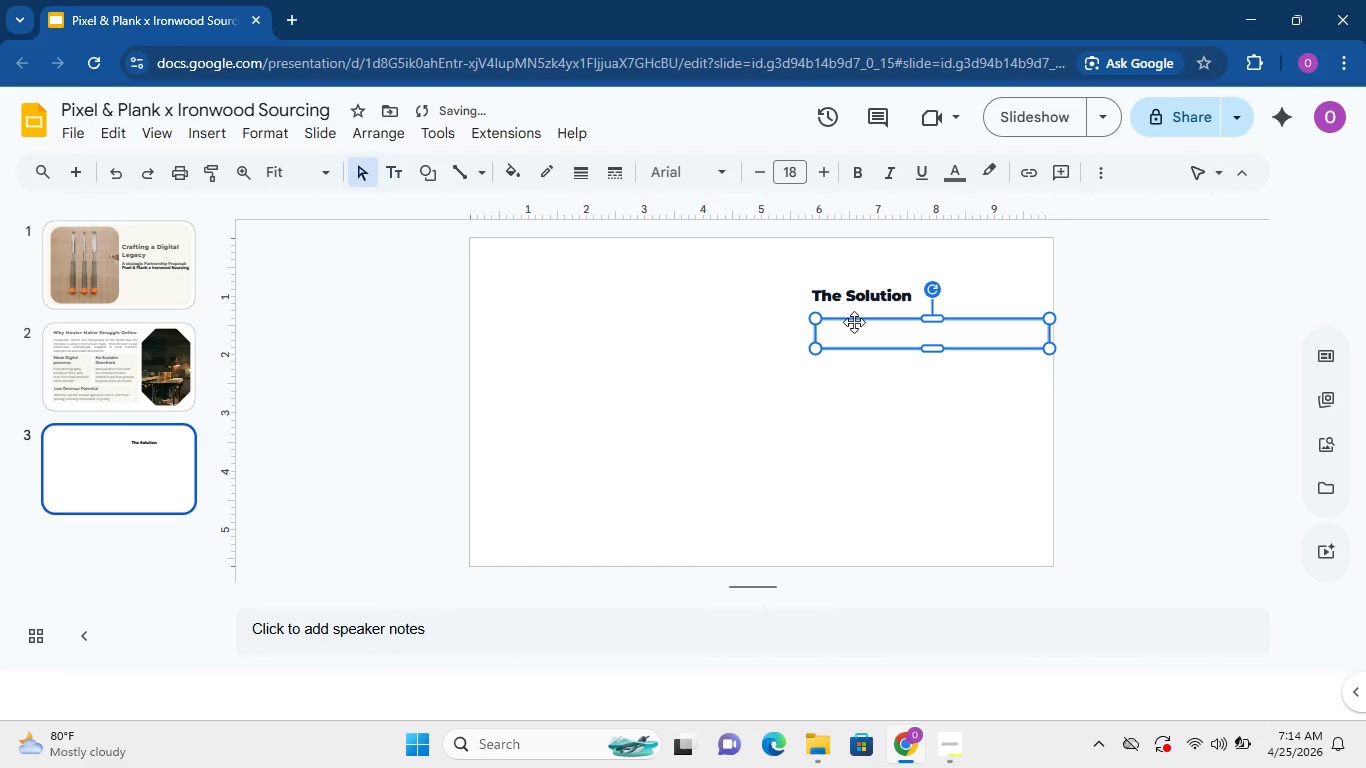 
left_click([854, 322])
 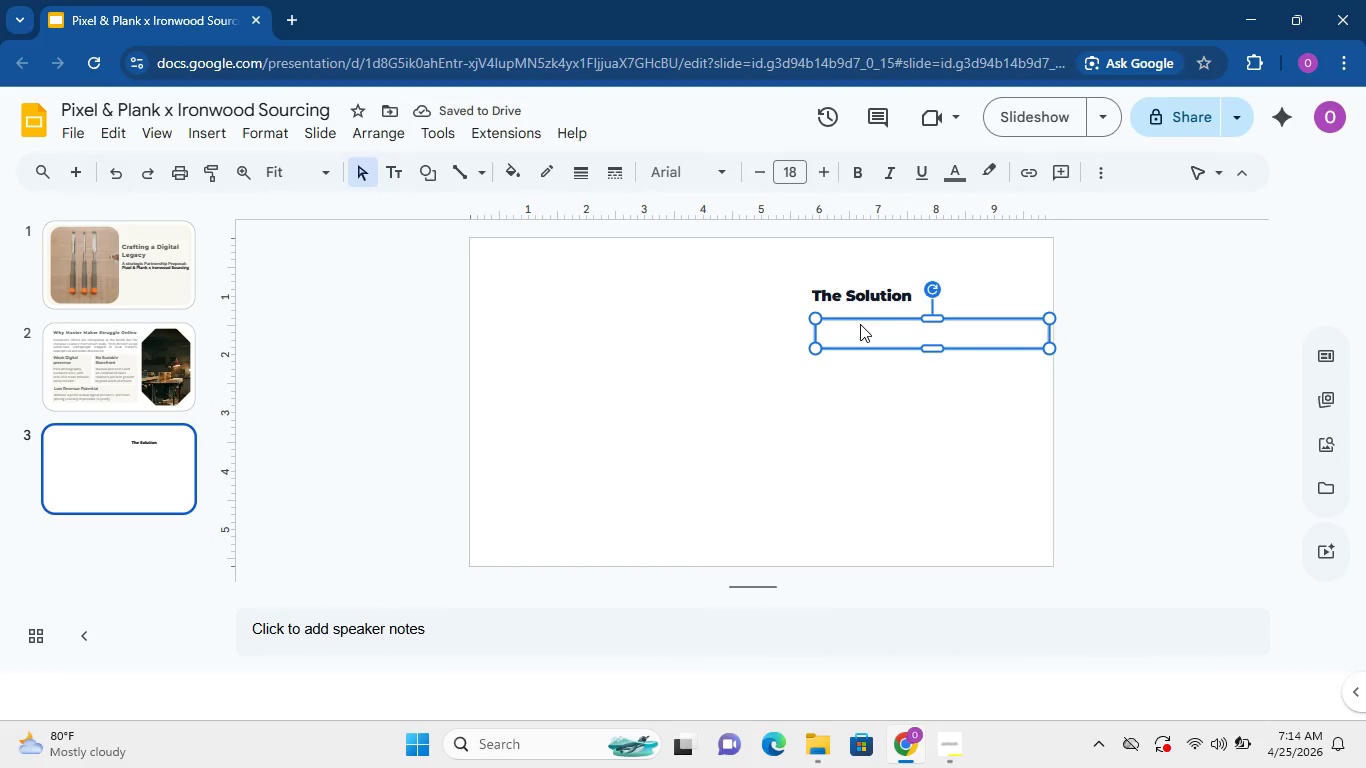 
type(From Sa)
 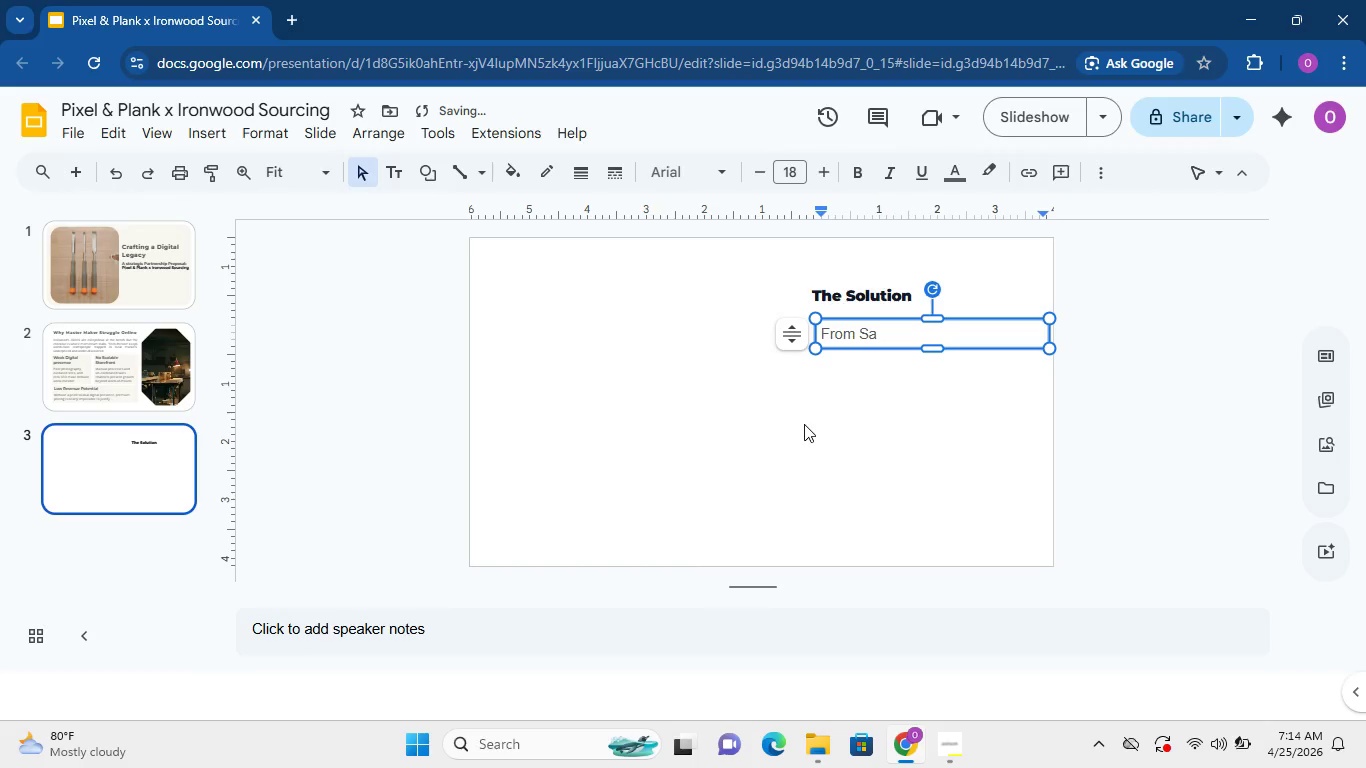 
type(wdust to sa)
key(Backspace)
key(Backspace)
type(Sales)
 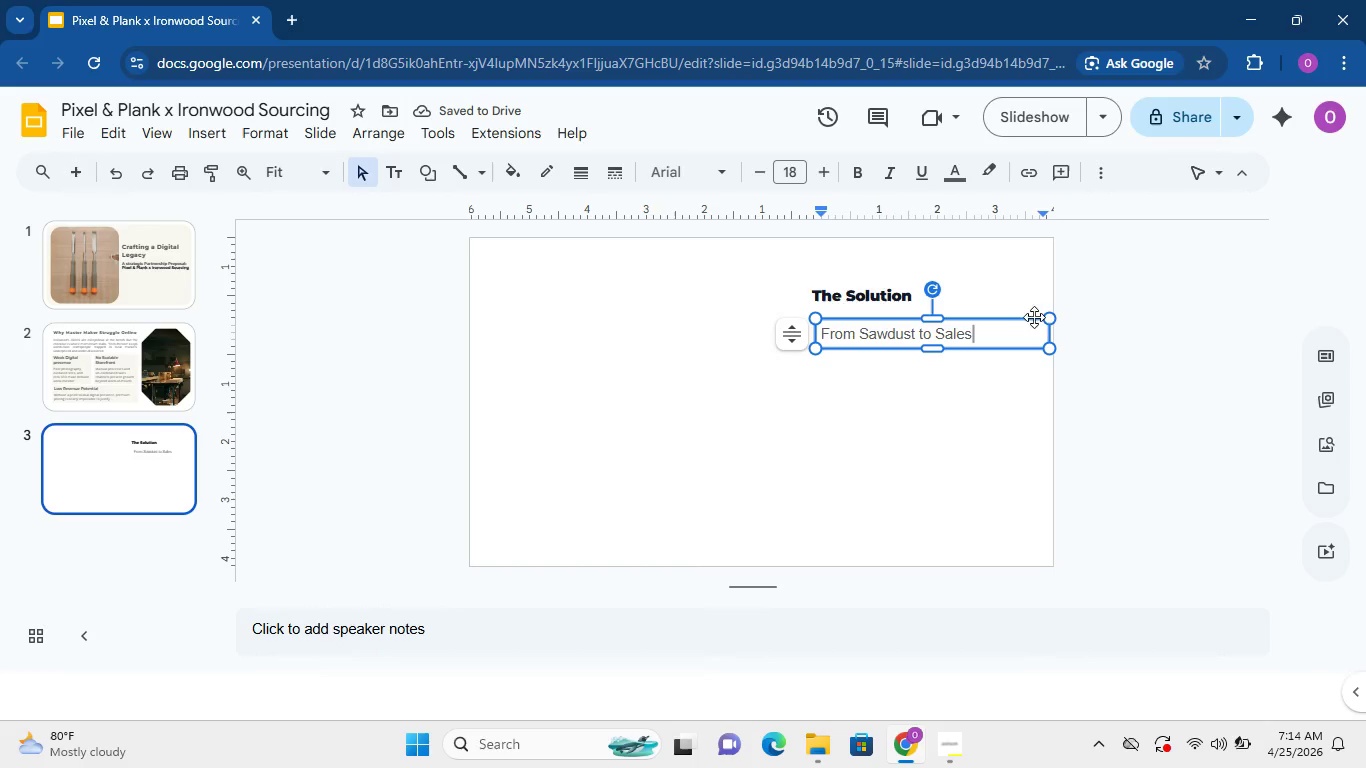 
left_click_drag(start_coordinate=[1047, 331], to_coordinate=[984, 331])
 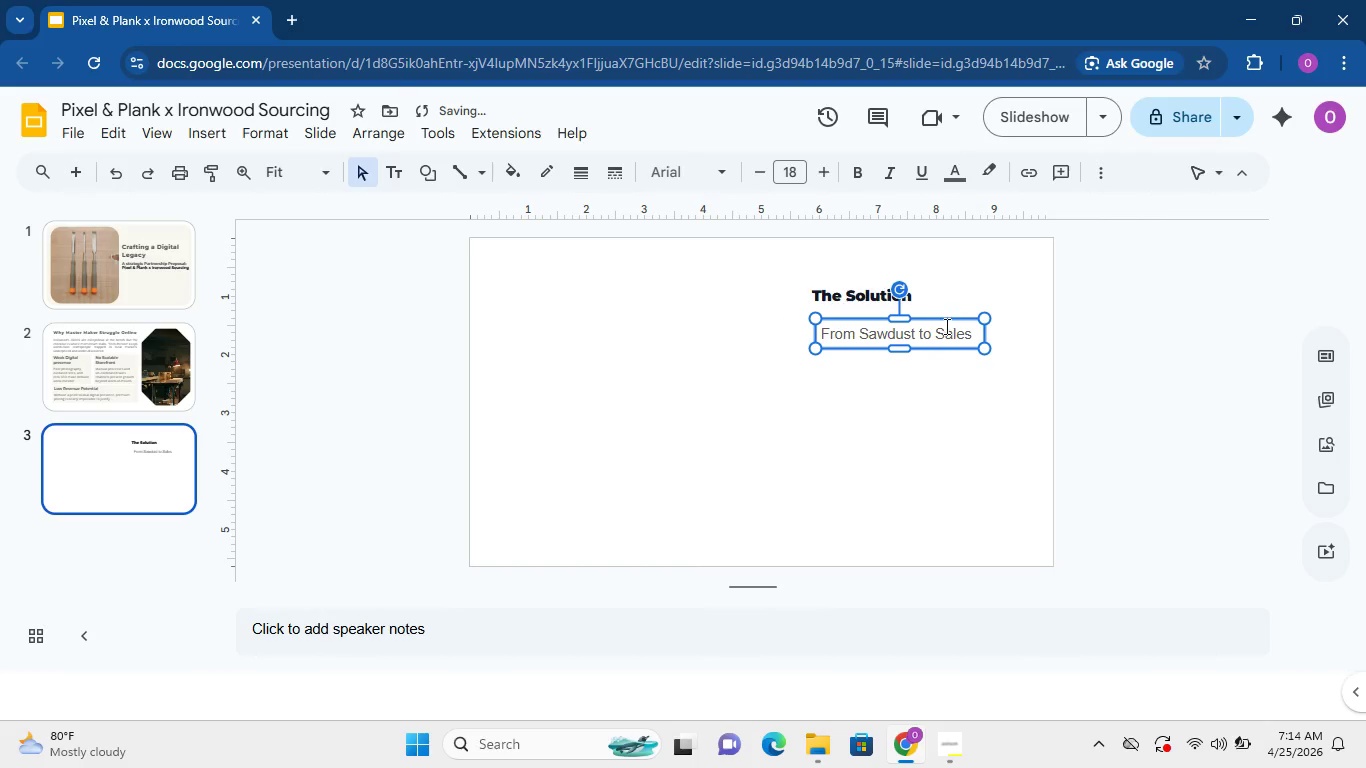 
double_click([945, 326])
 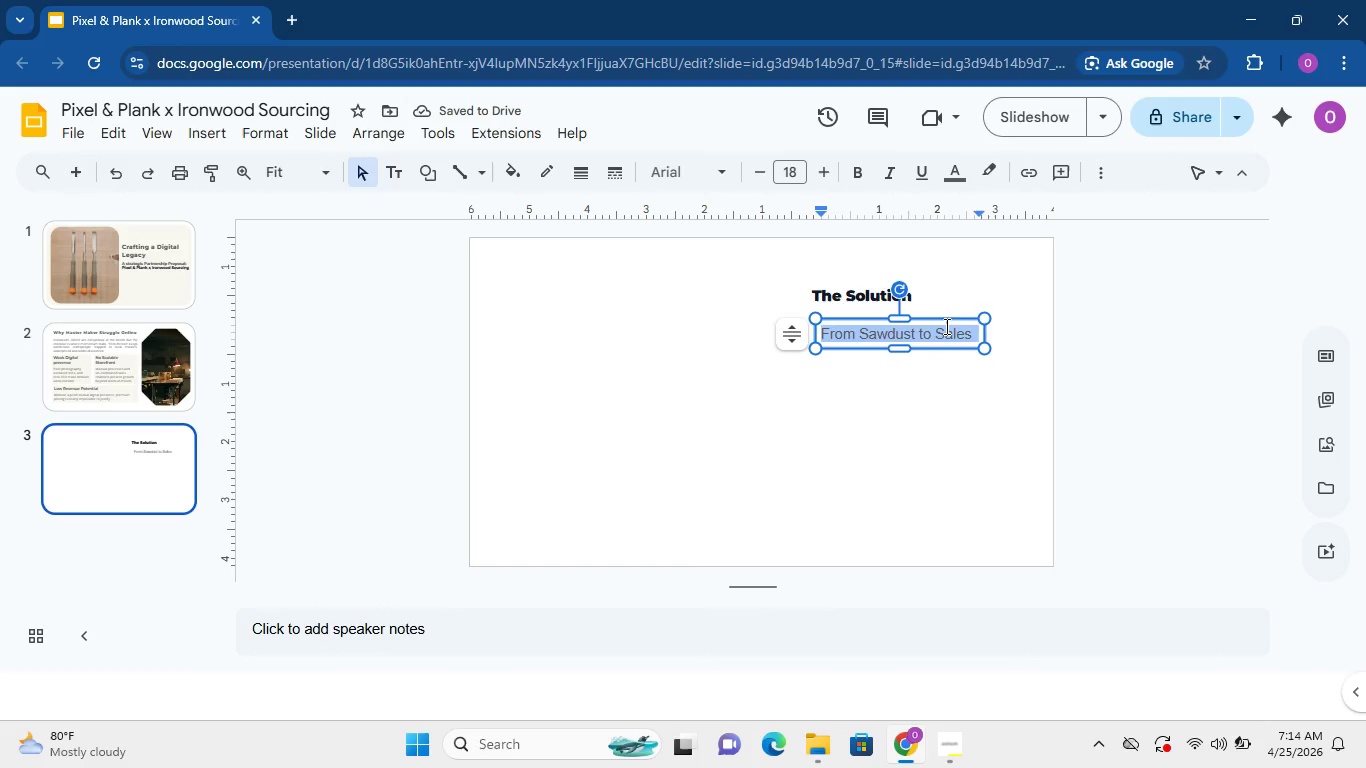 
triple_click([945, 326])
 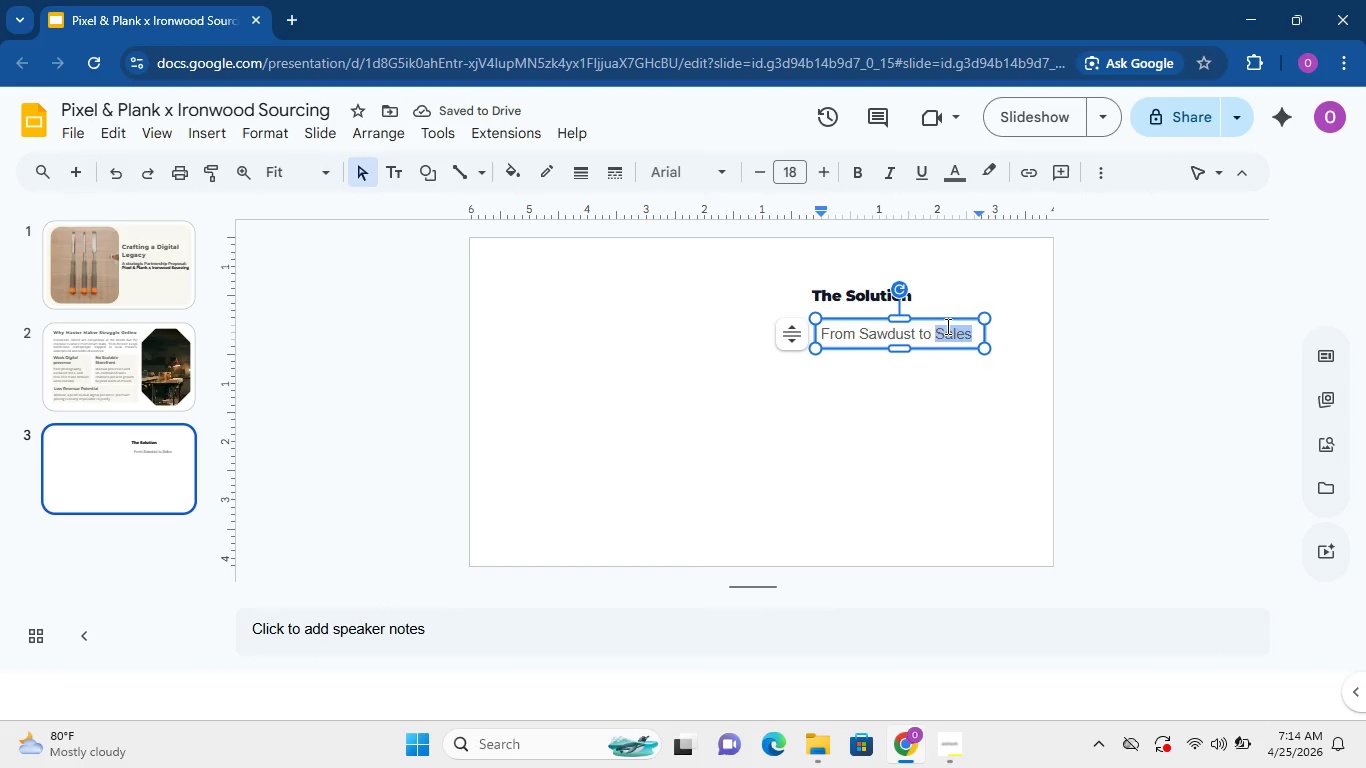 
triple_click([946, 326])
 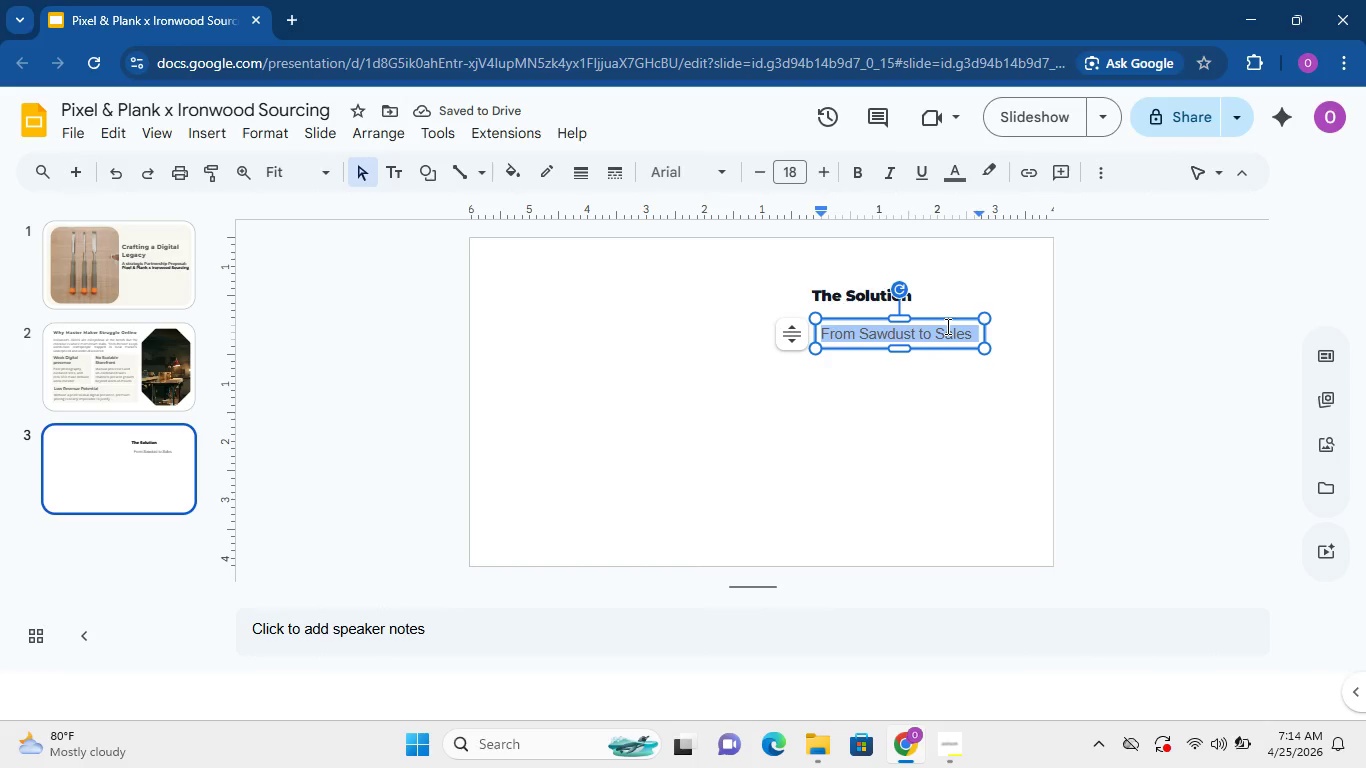 
triple_click([946, 326])
 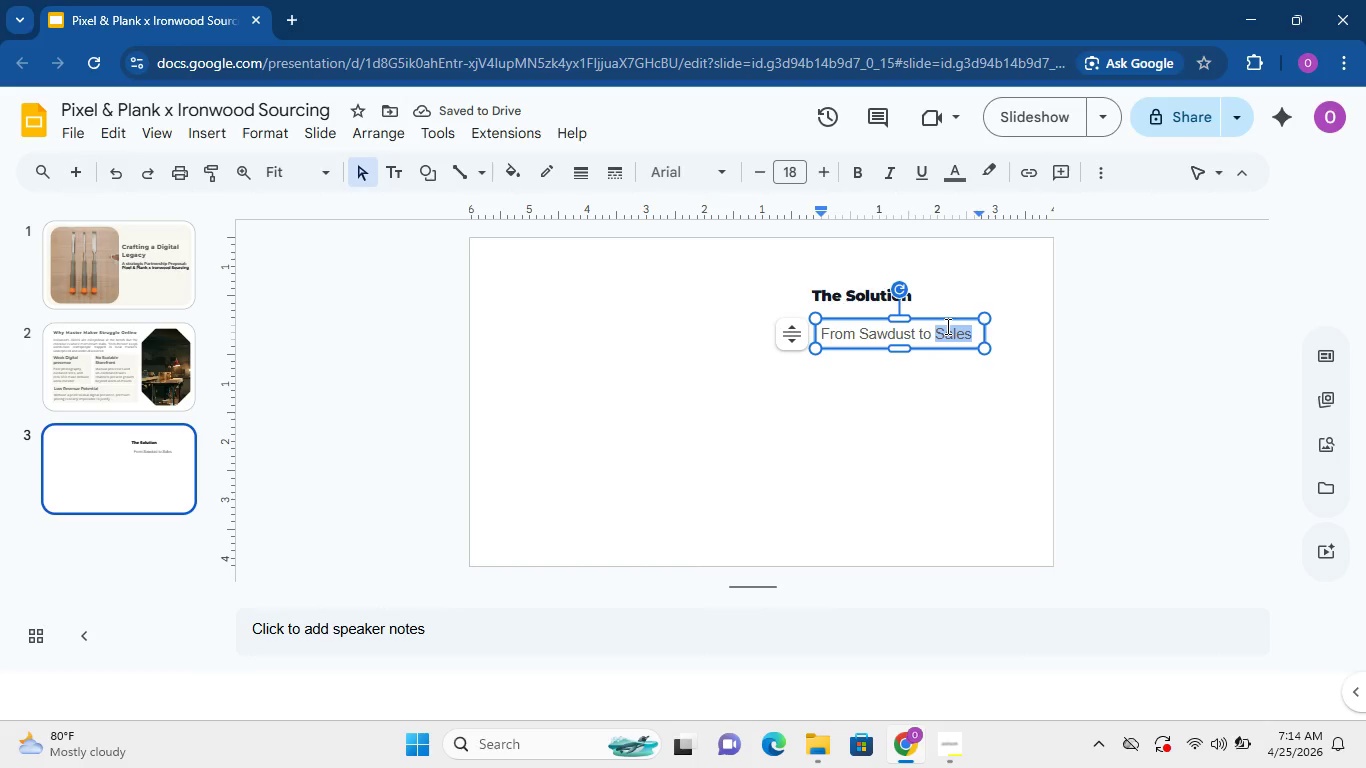 
triple_click([946, 326])
 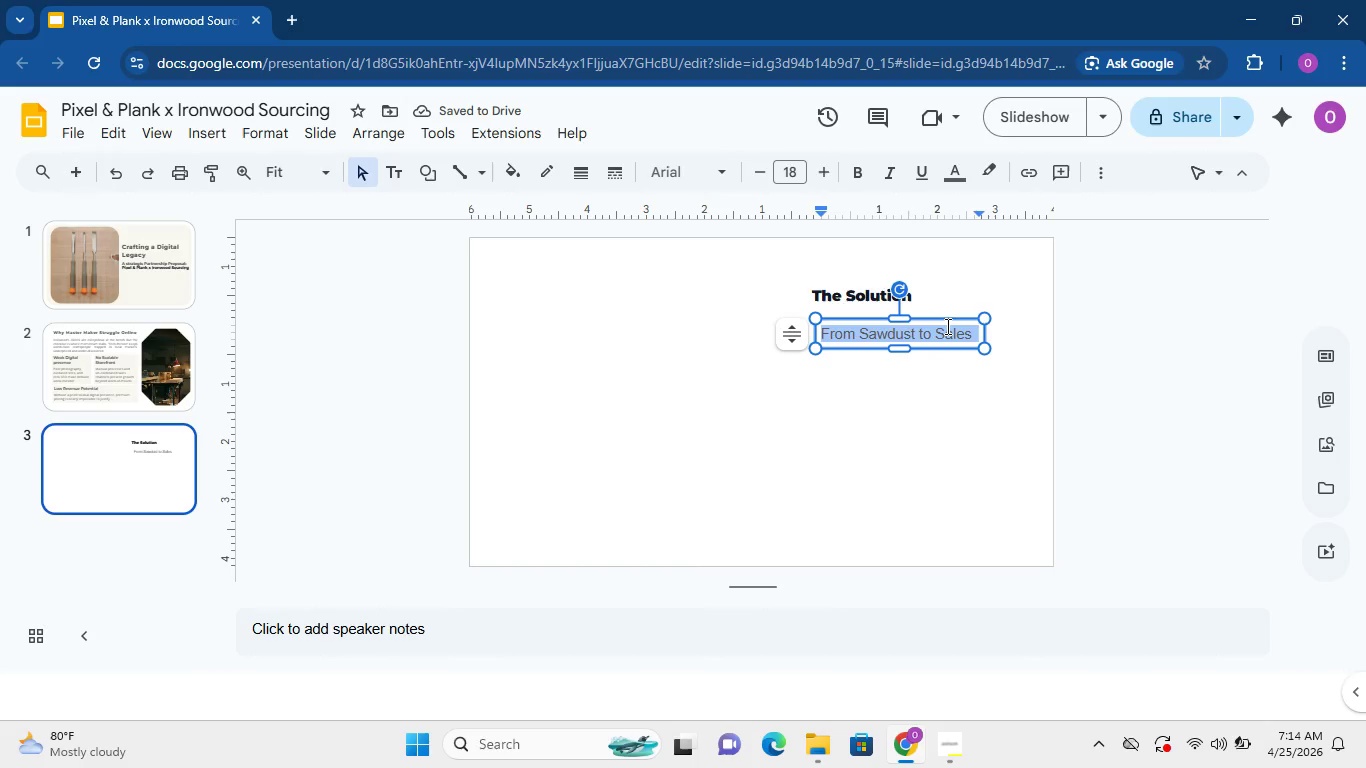 
triple_click([946, 326])
 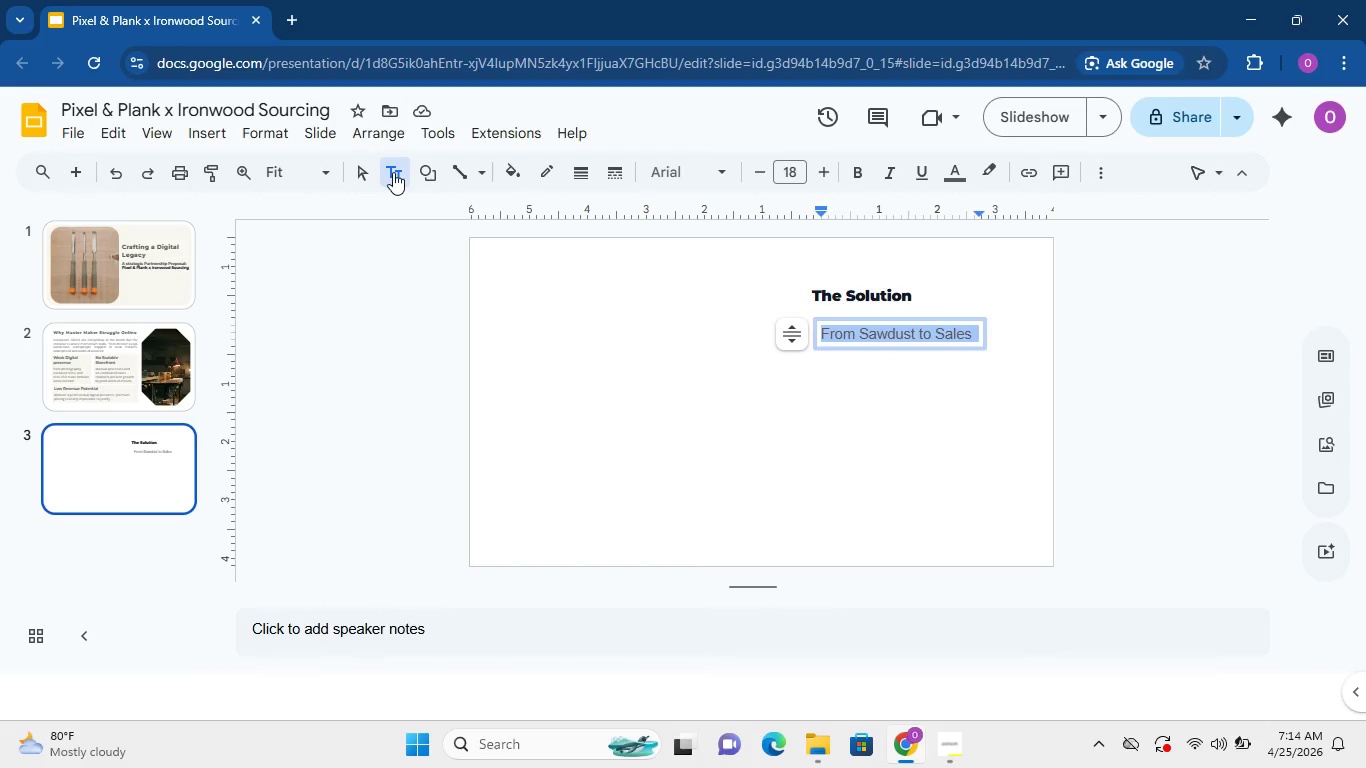 
left_click([393, 172])
 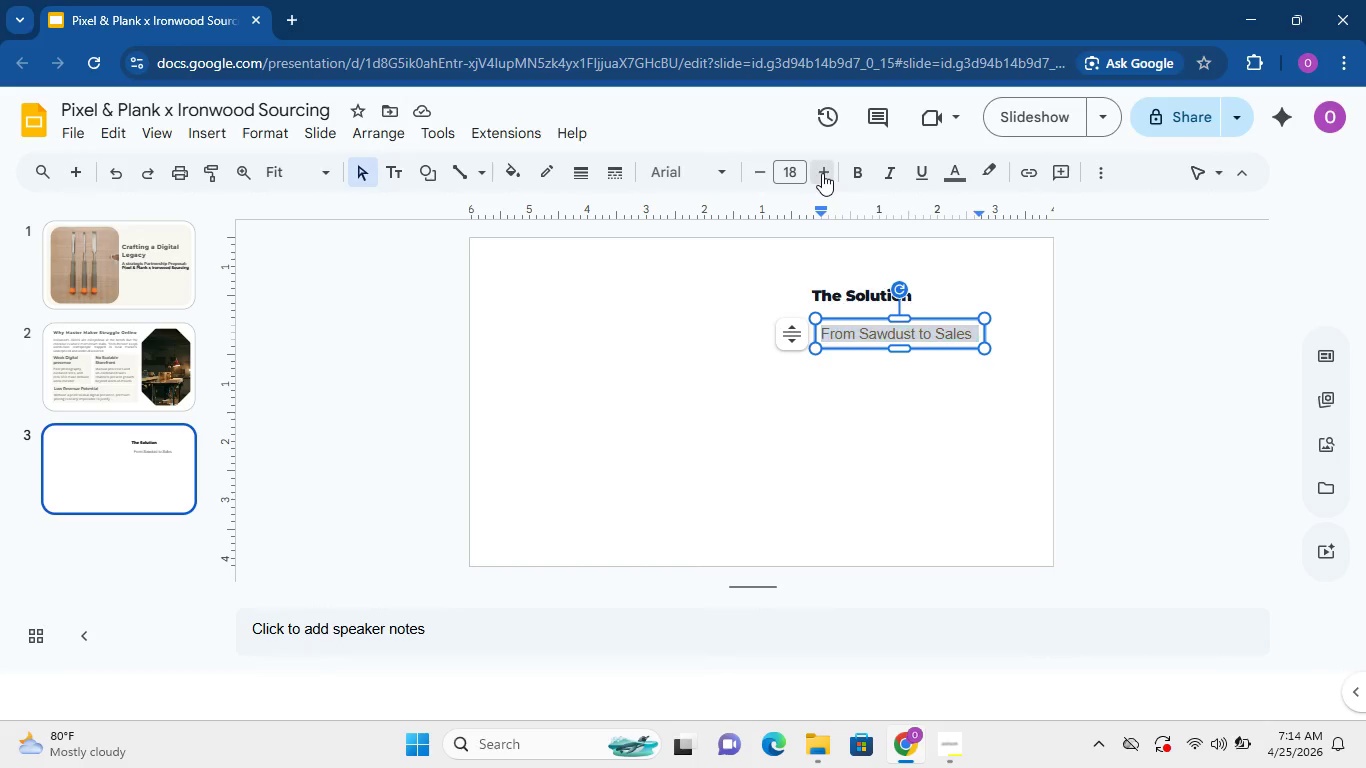 
double_click([822, 173])
 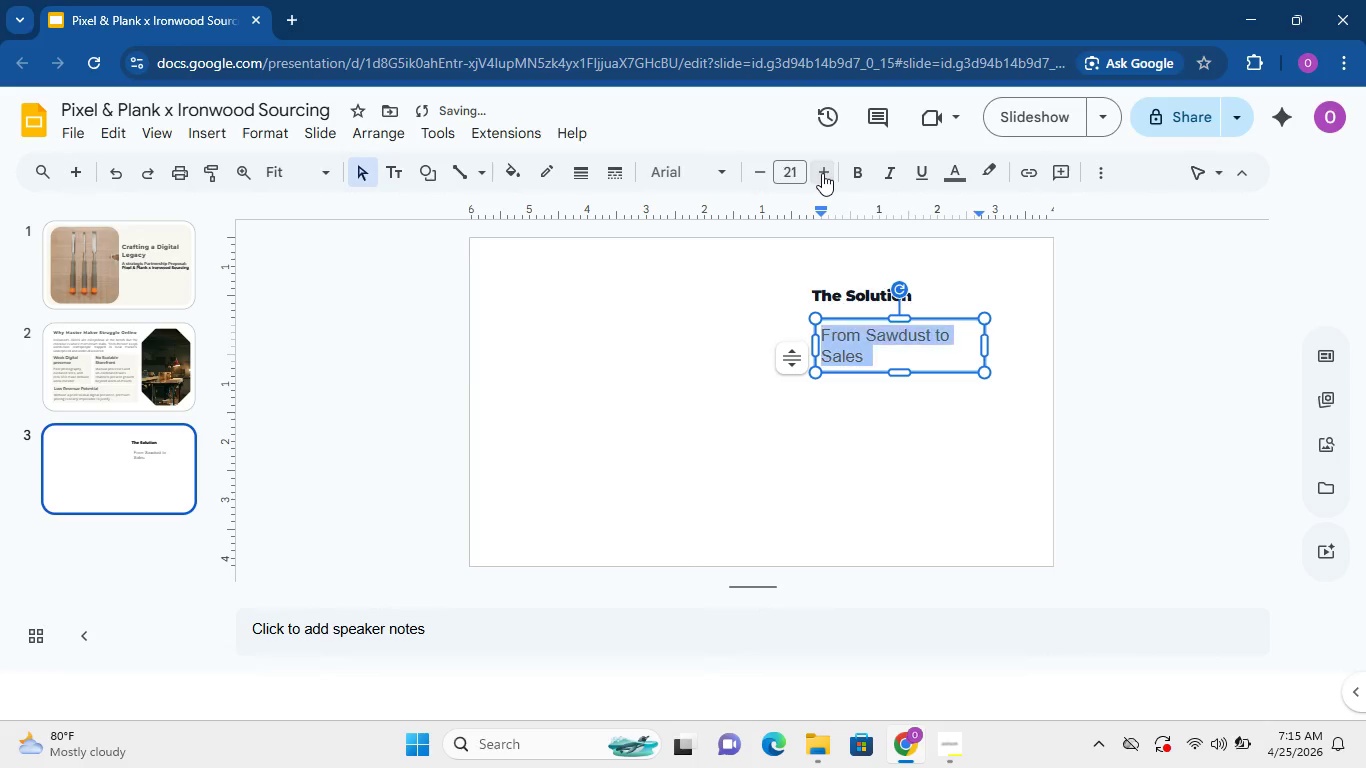 
triple_click([822, 173])
 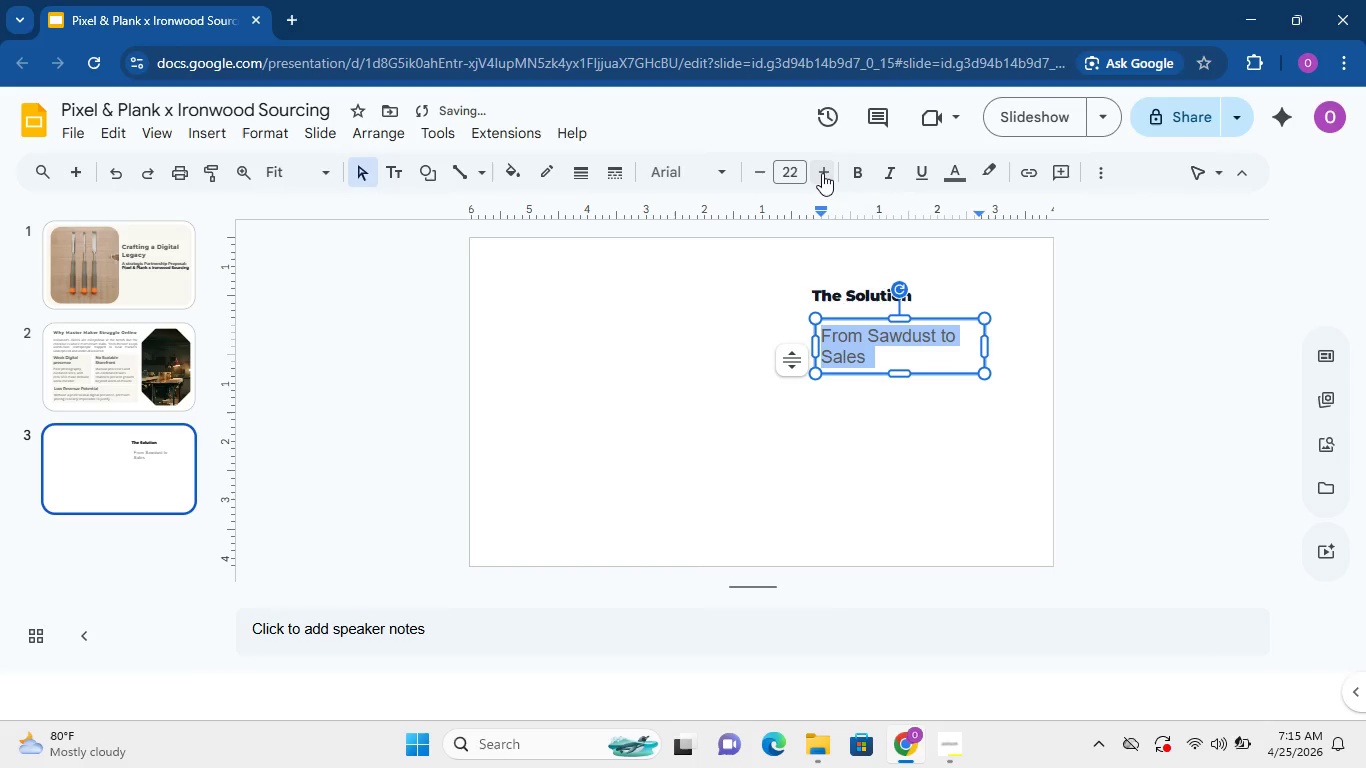 
double_click([822, 173])
 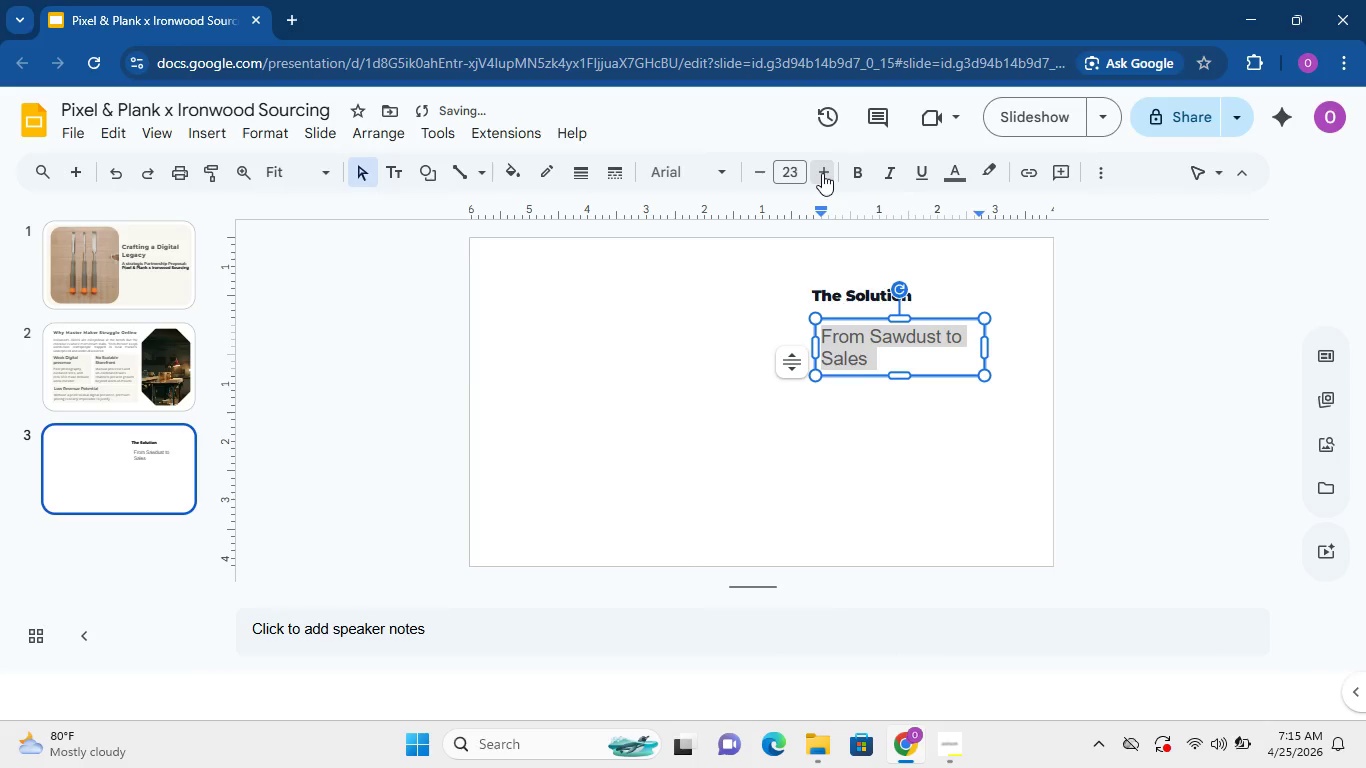 
triple_click([822, 173])
 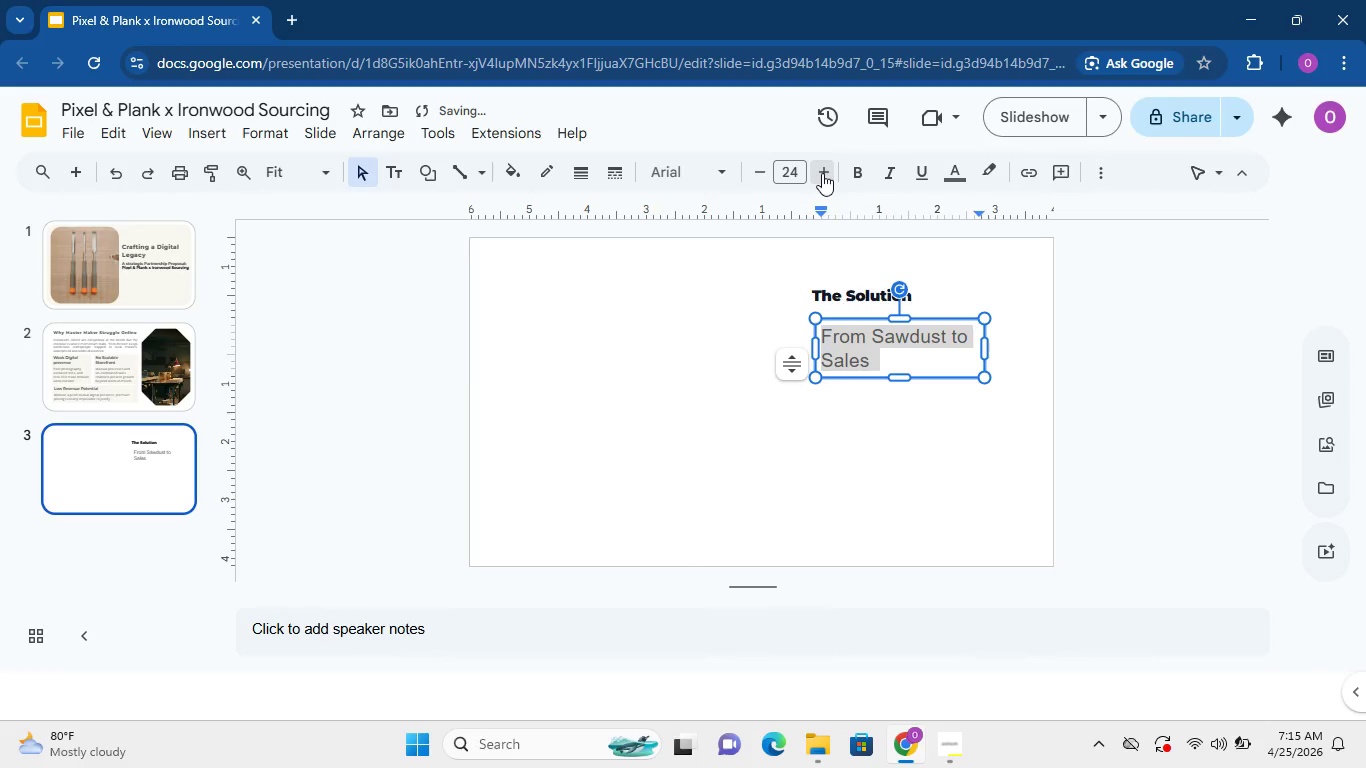 
triple_click([822, 173])
 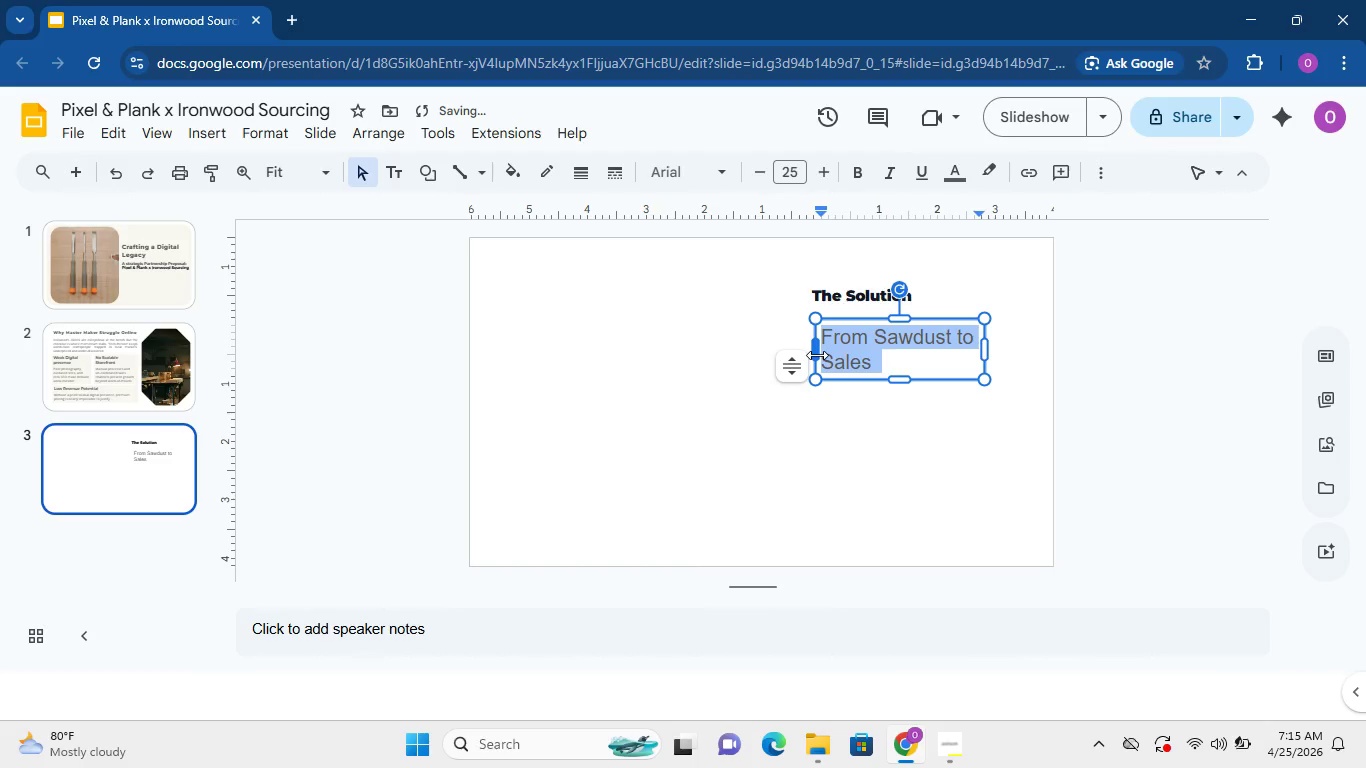 
left_click_drag(start_coordinate=[817, 355], to_coordinate=[785, 355])
 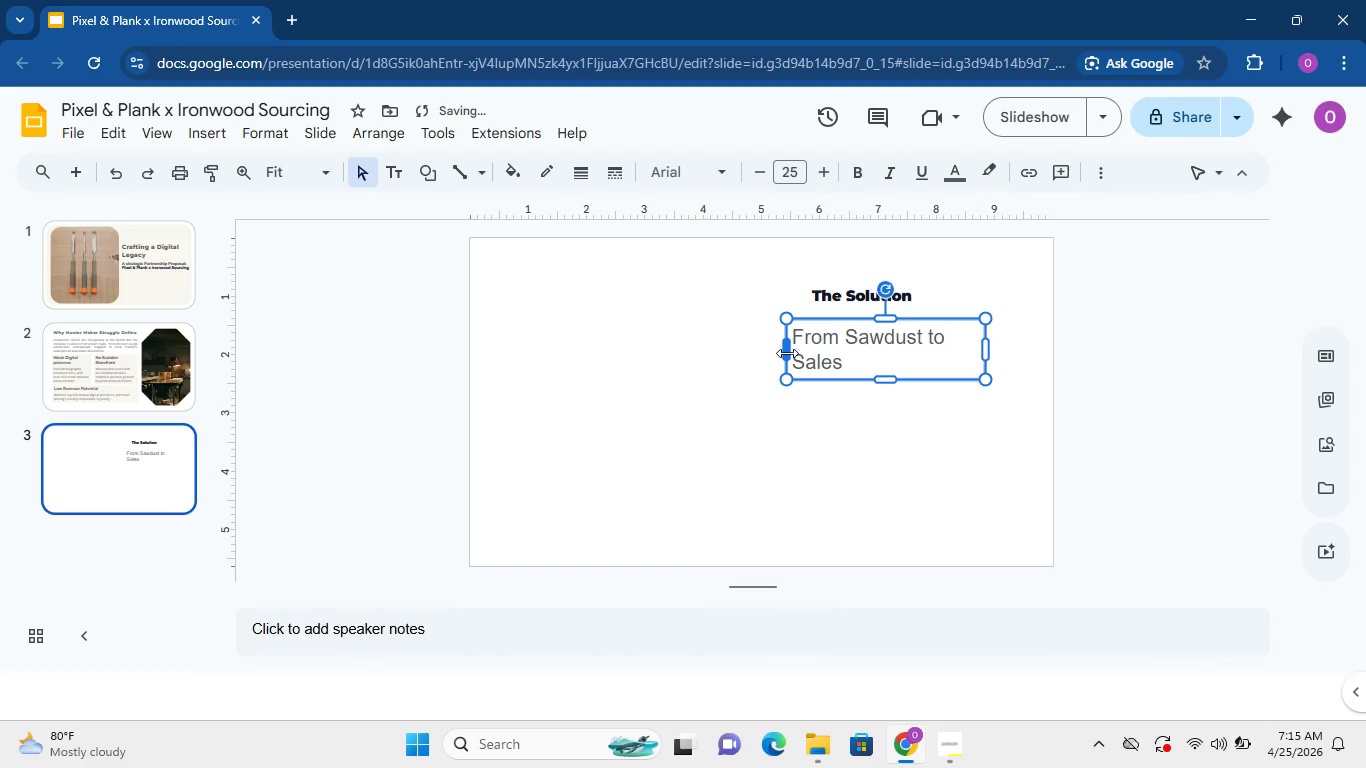 
left_click([787, 353])
 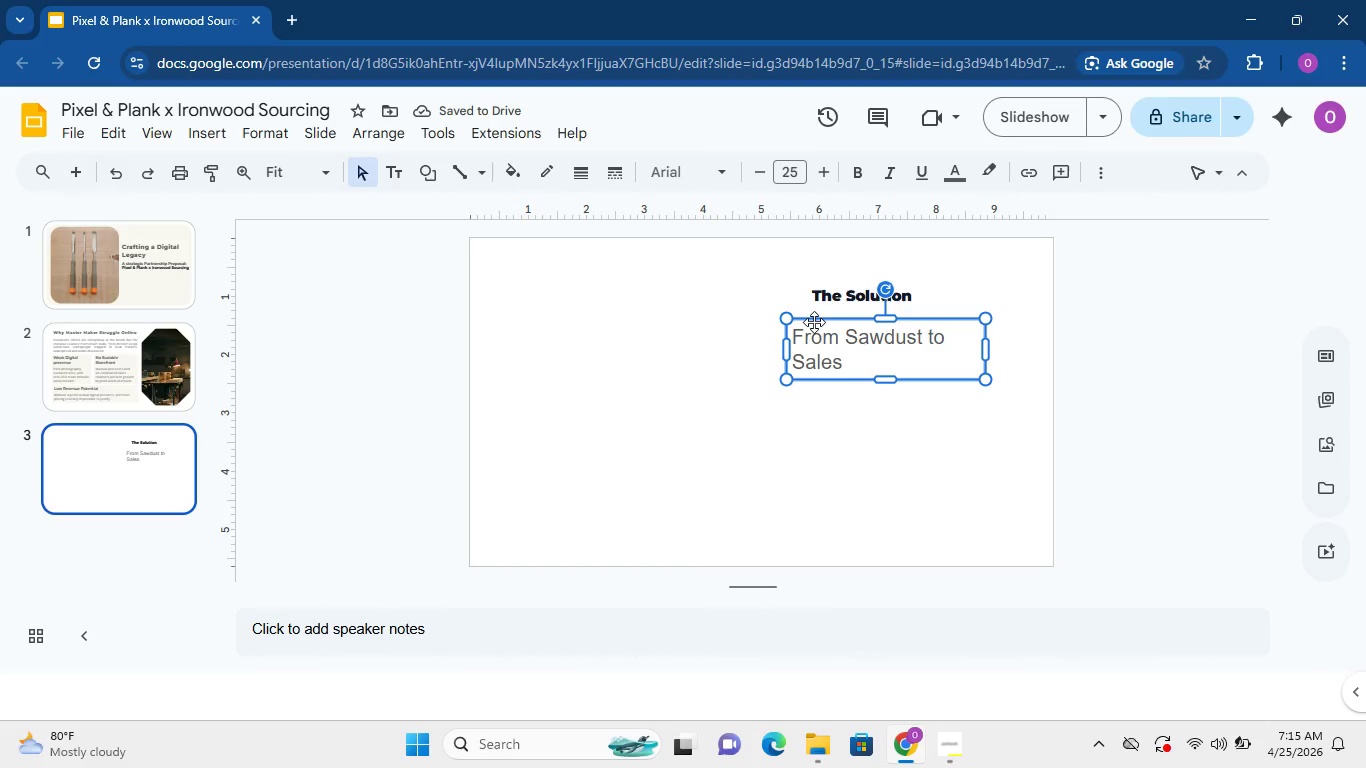 
left_click_drag(start_coordinate=[814, 322], to_coordinate=[814, 315])
 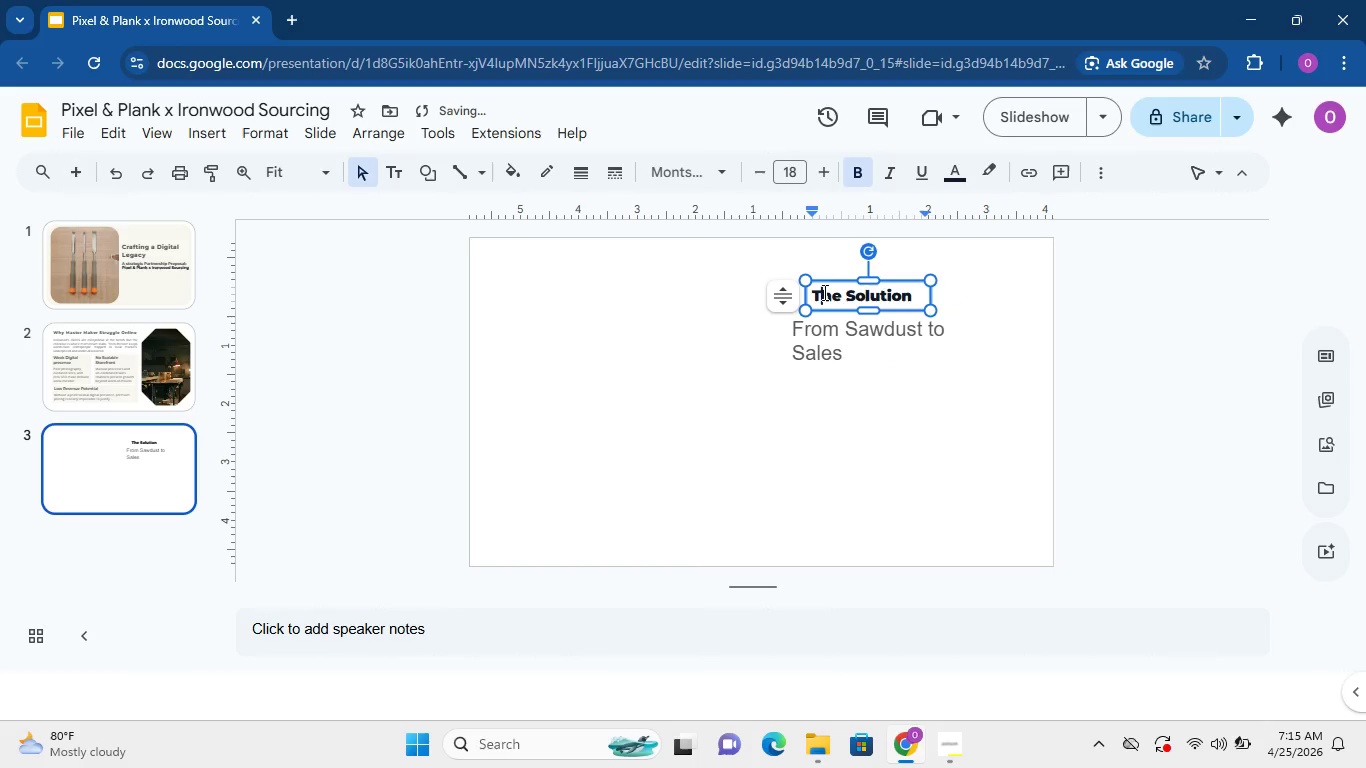 
left_click([820, 297])
 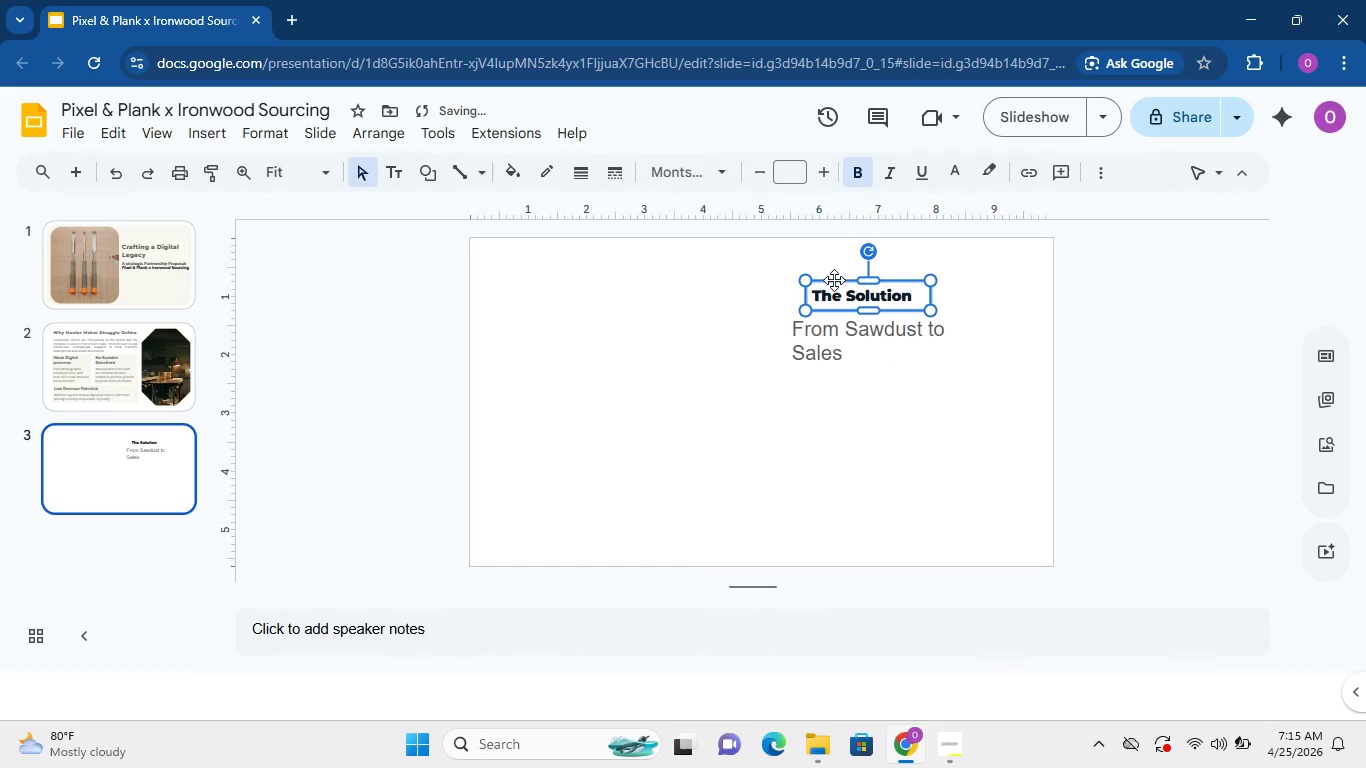 
left_click_drag(start_coordinate=[834, 280], to_coordinate=[821, 279])
 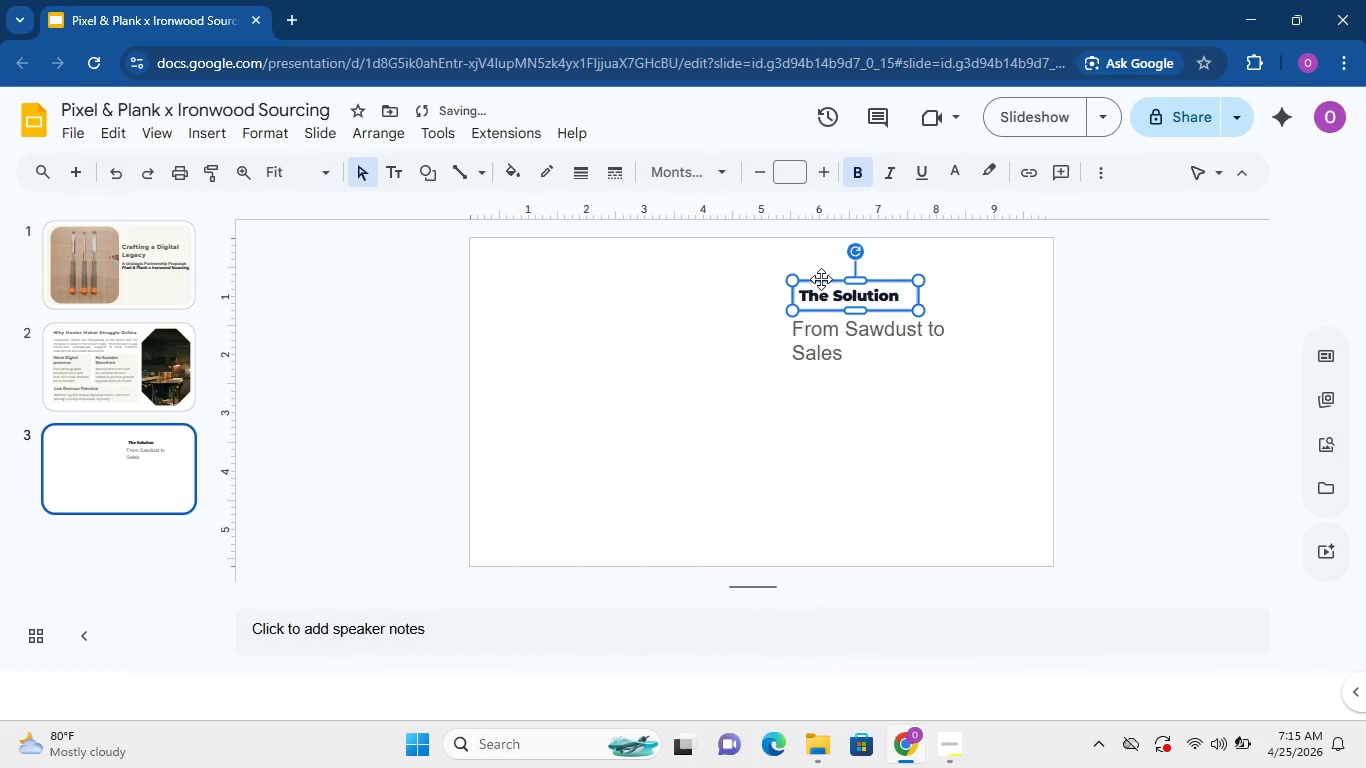 
left_click_drag(start_coordinate=[821, 279], to_coordinate=[815, 279])
 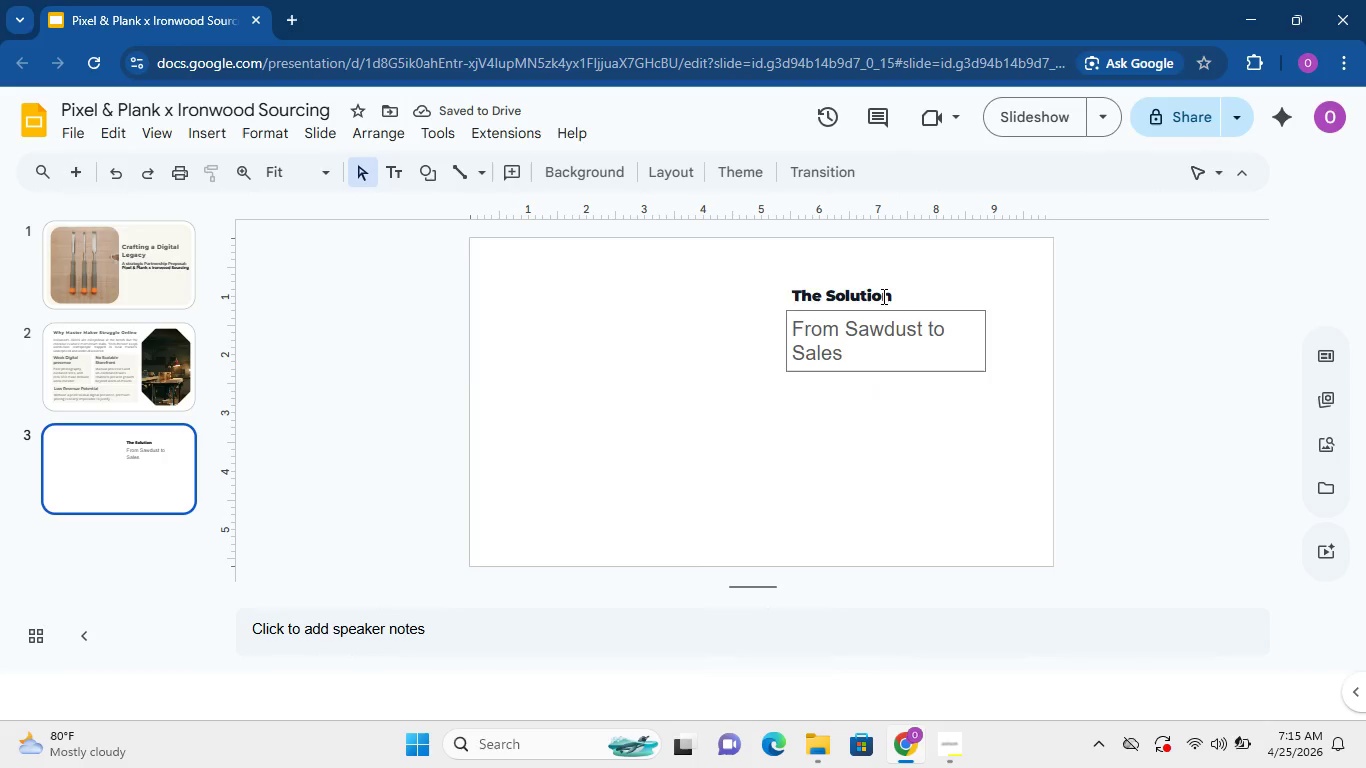 
wait(9.08)
 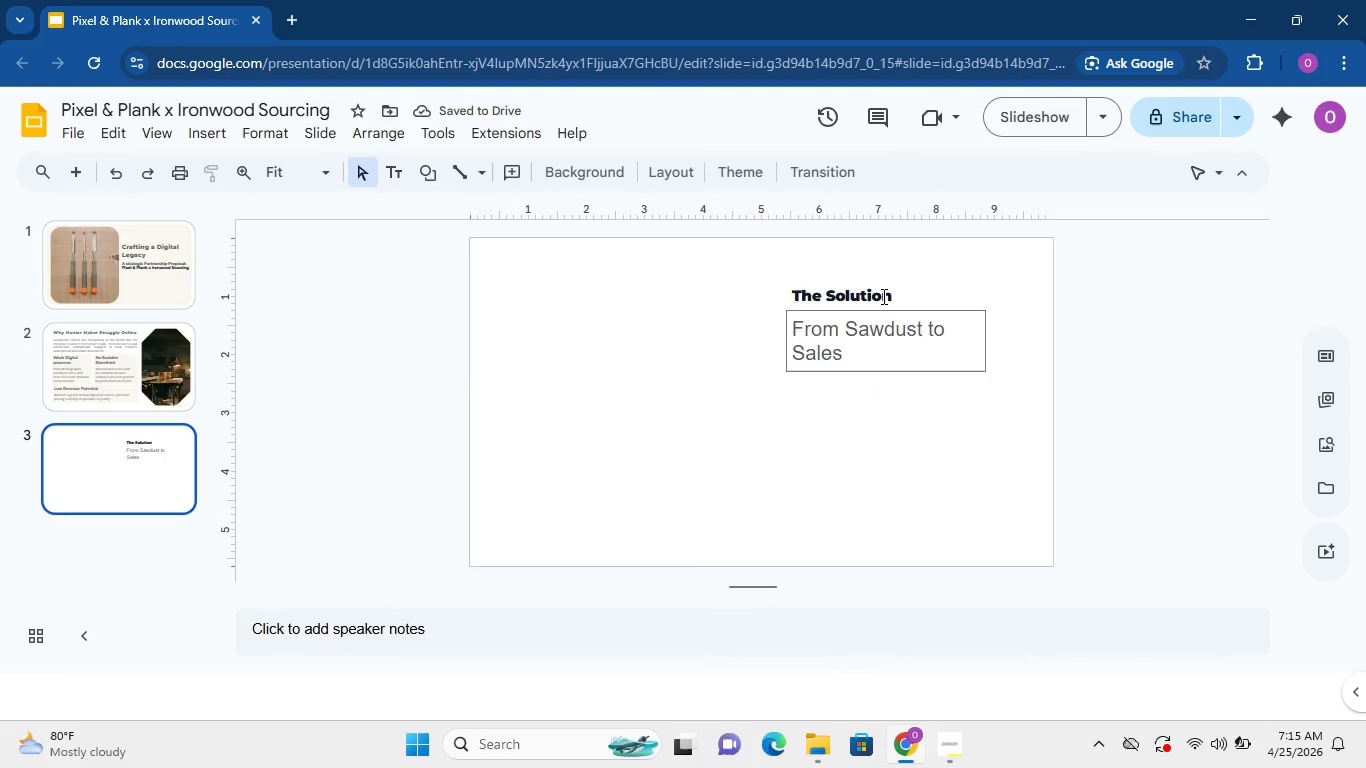 
left_click_drag(start_coordinate=[807, 383], to_coordinate=[806, 375])
 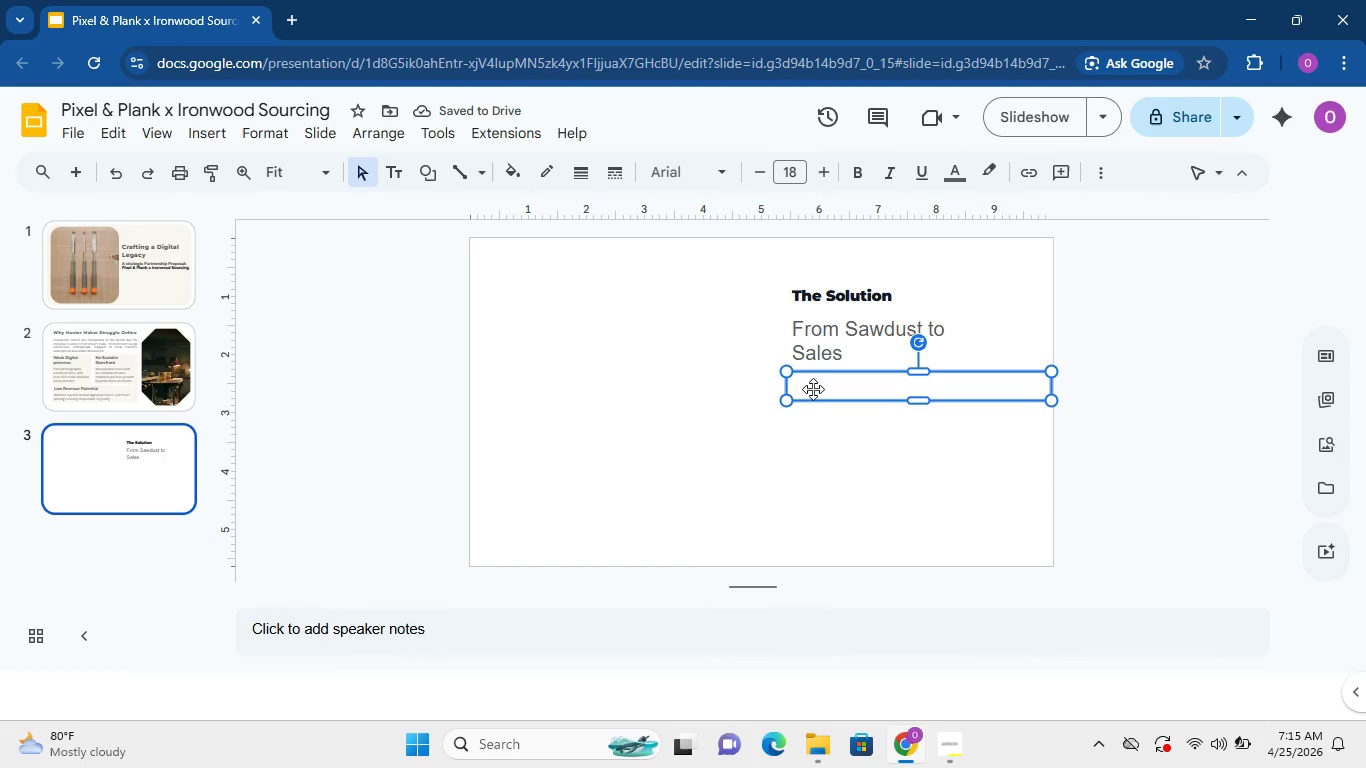 
type(Our)
 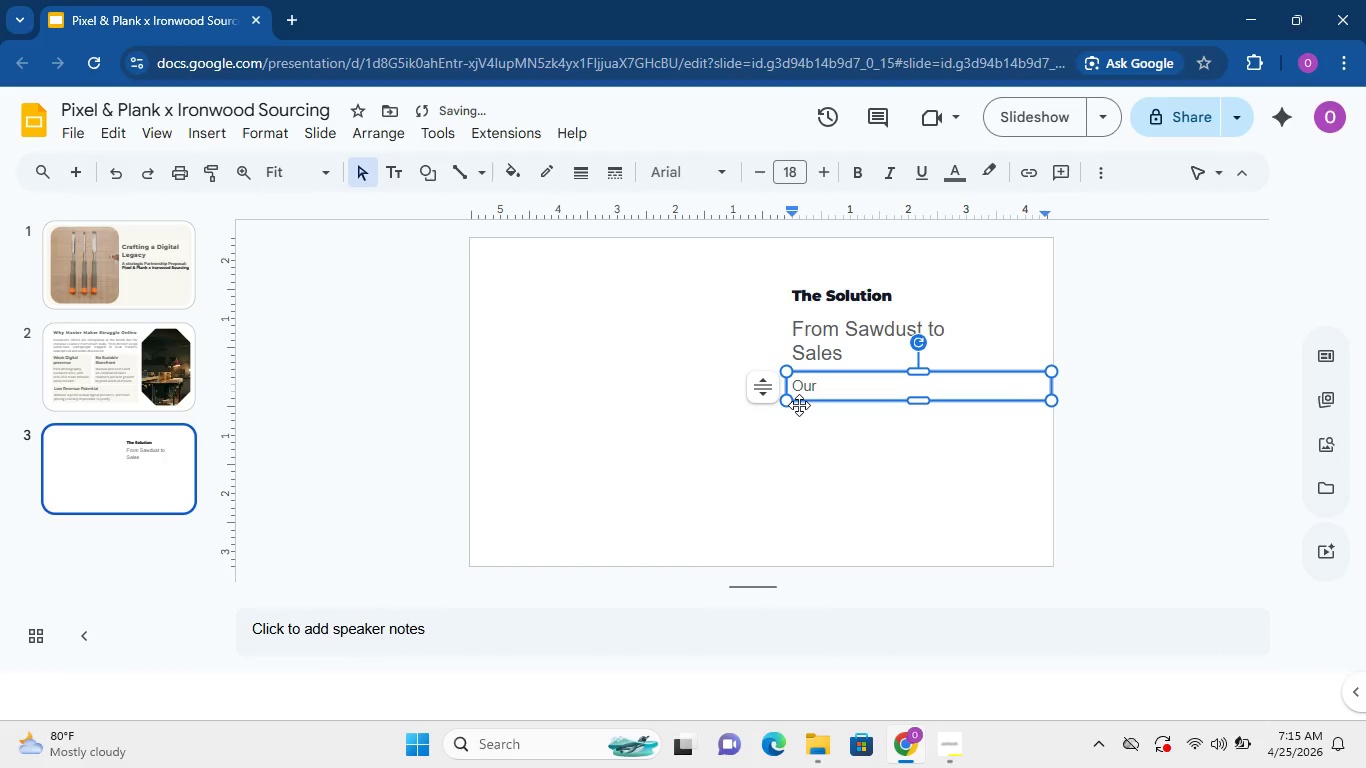 
type( Digig)
key(Backspace)
type(tal Worksjh)
key(Backspace)
key(Backspace)
type(hop)
 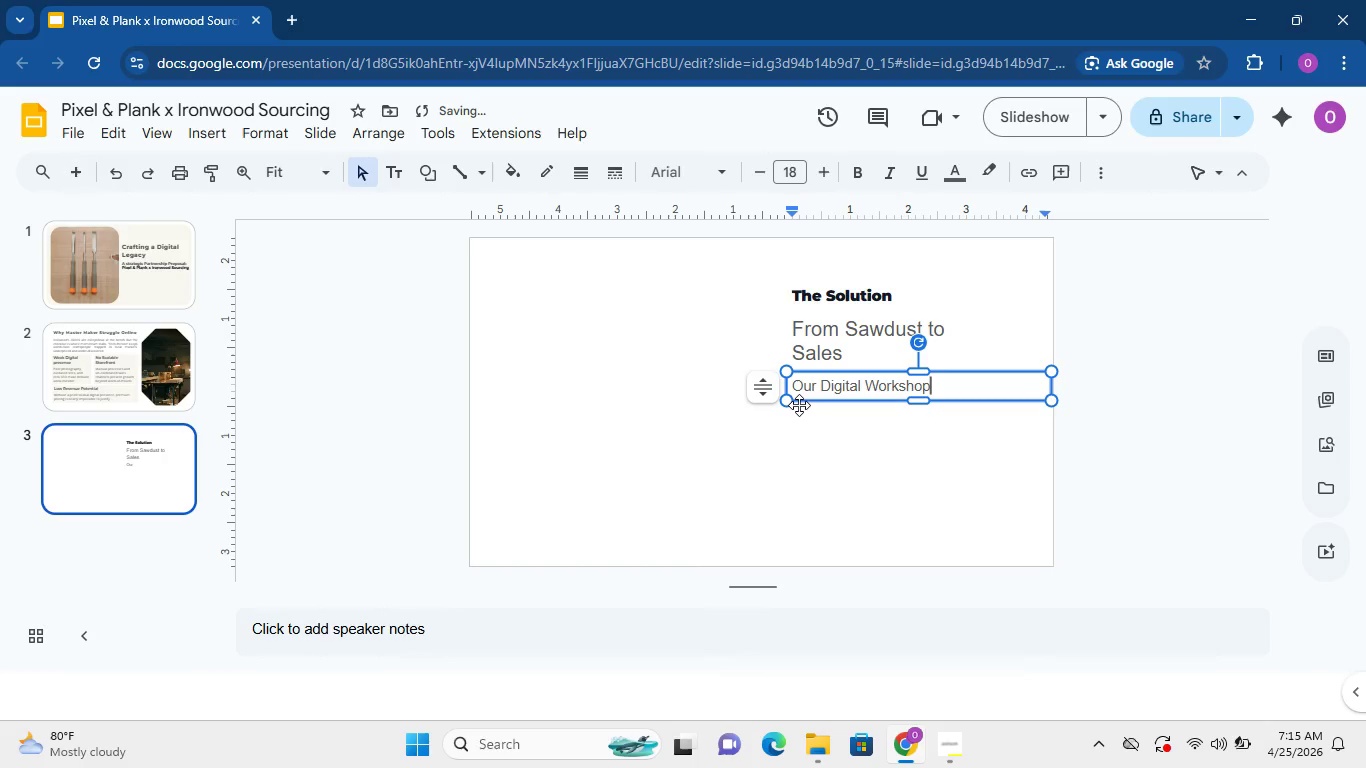 
wait(71.72)
 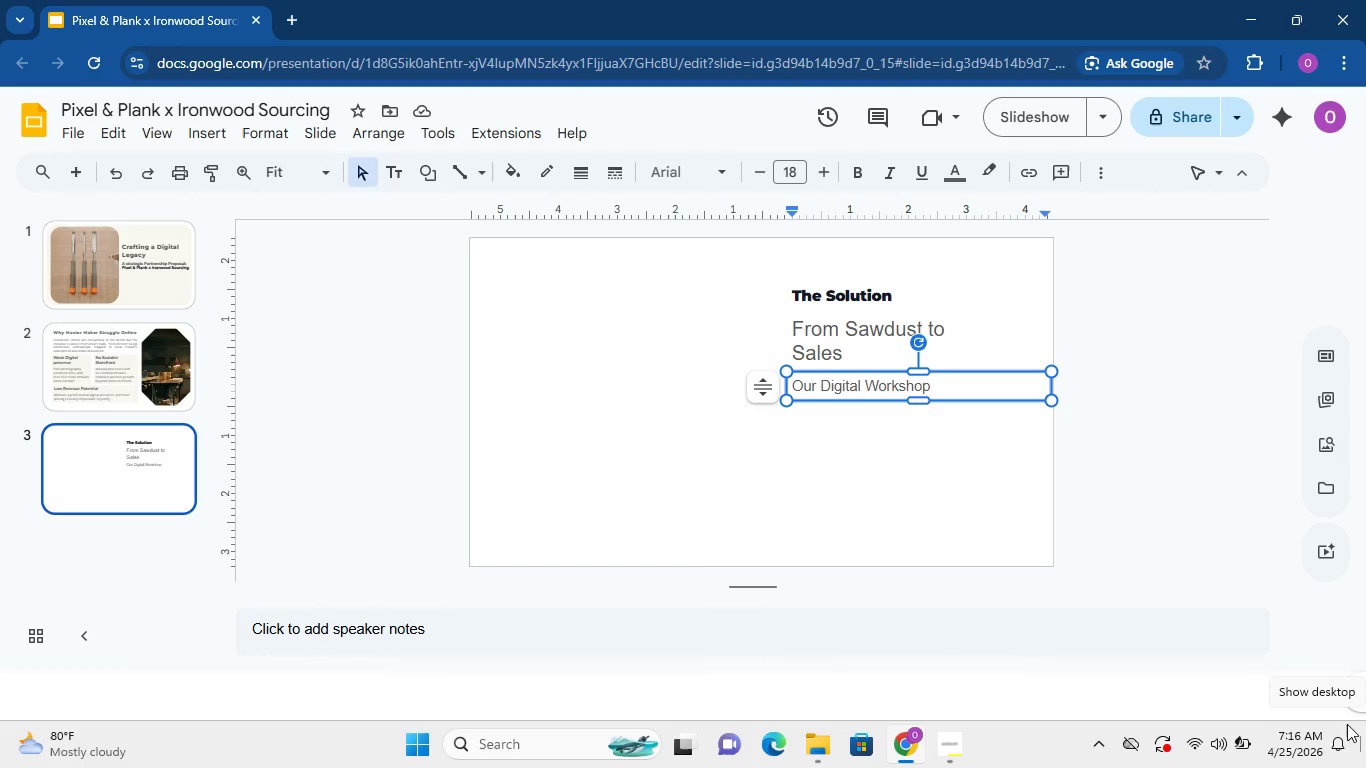 
left_click([759, 478])
 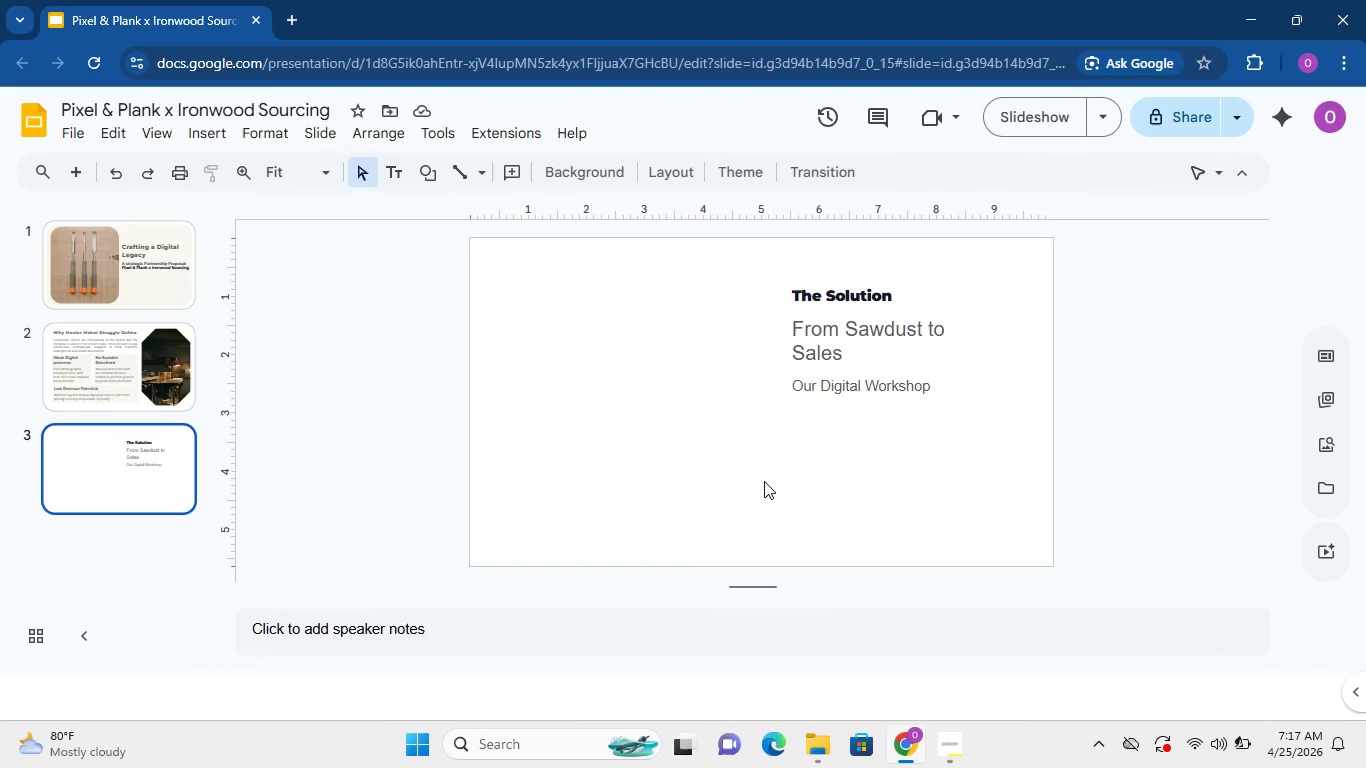 
wait(44.78)
 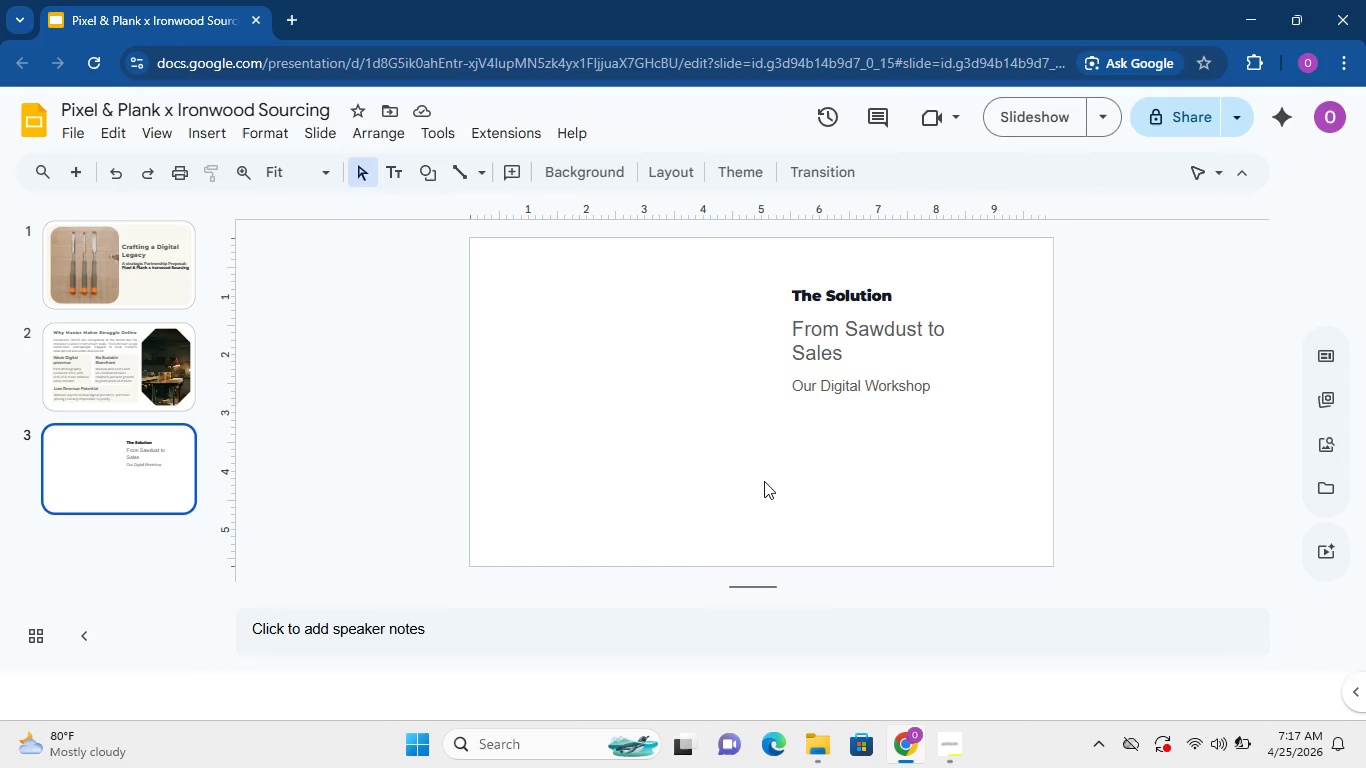 
left_click([949, 393])
 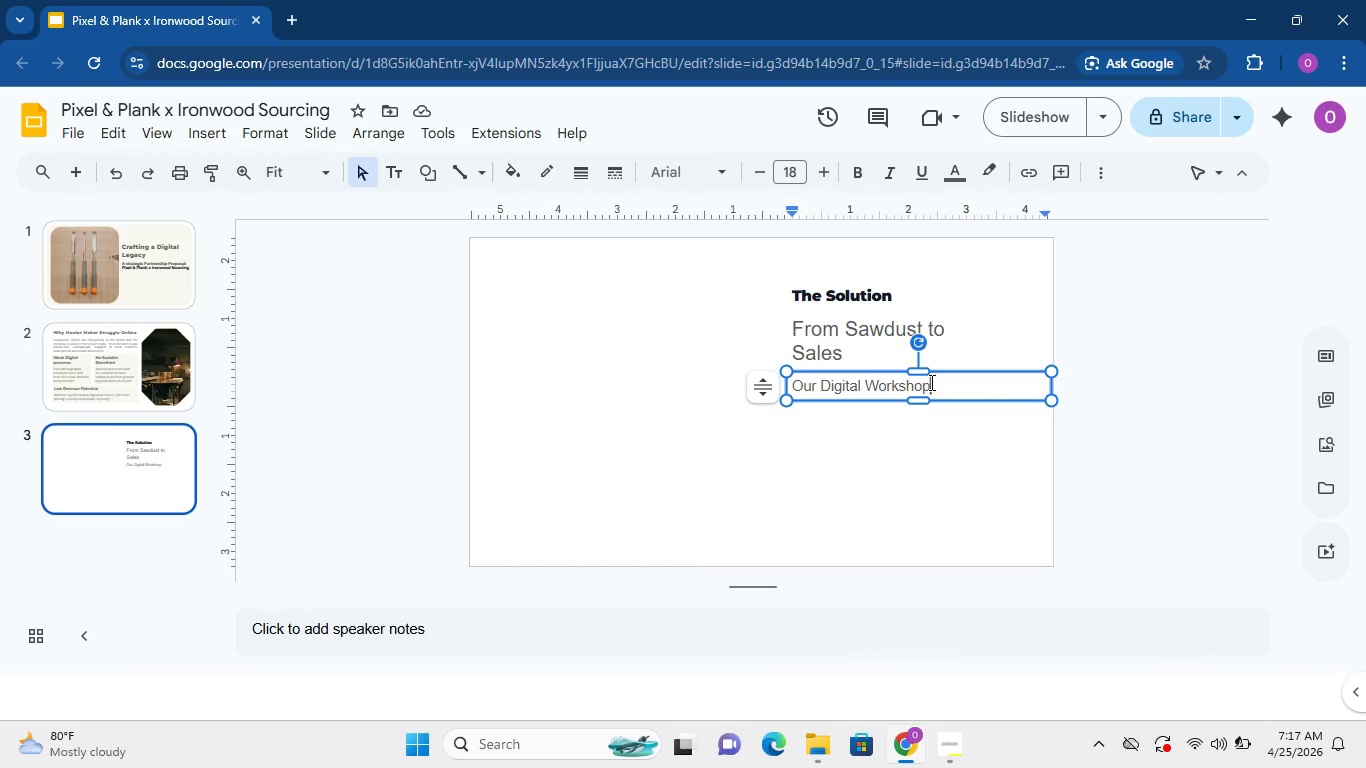 
double_click([930, 382])
 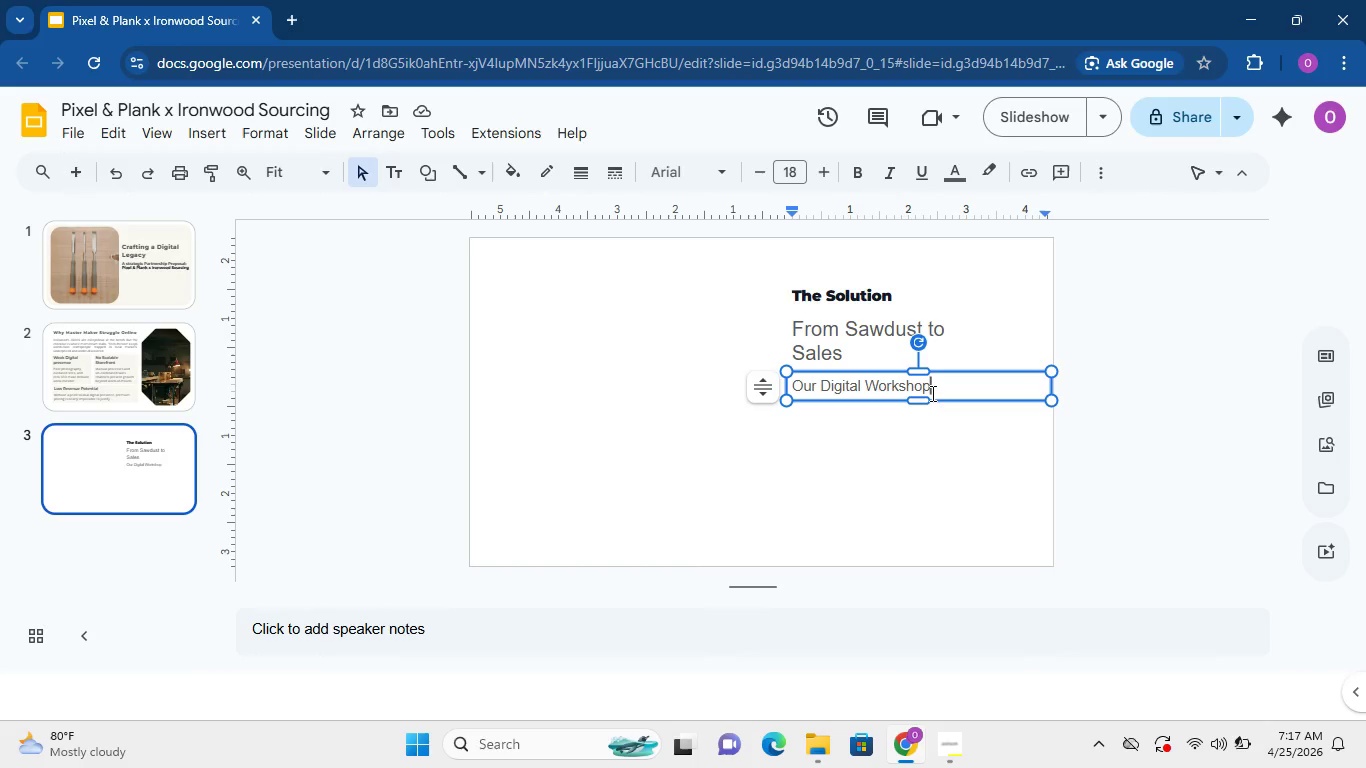 
wait(11.09)
 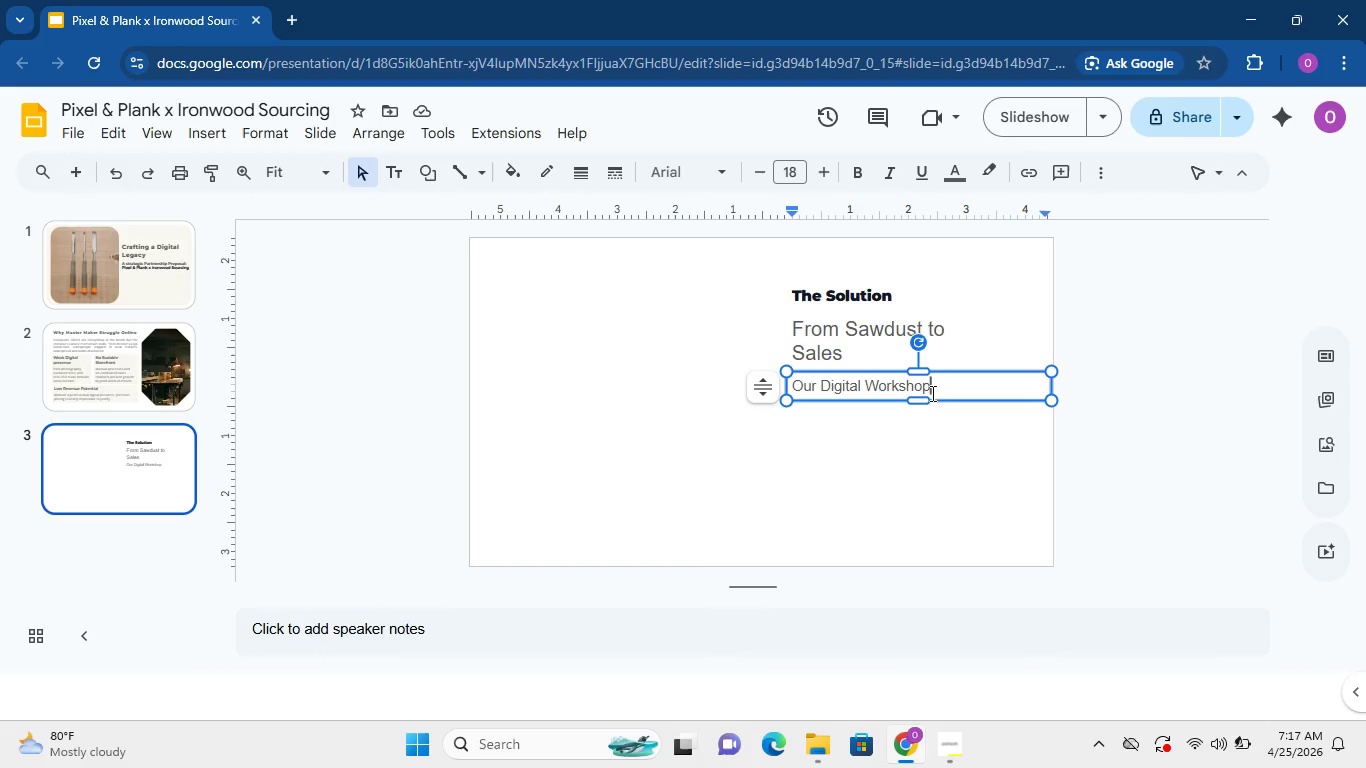 
type( builds Shopify storefonts engineered convert - designed to reflect the same pree)
key(Backspace)
type(c)
 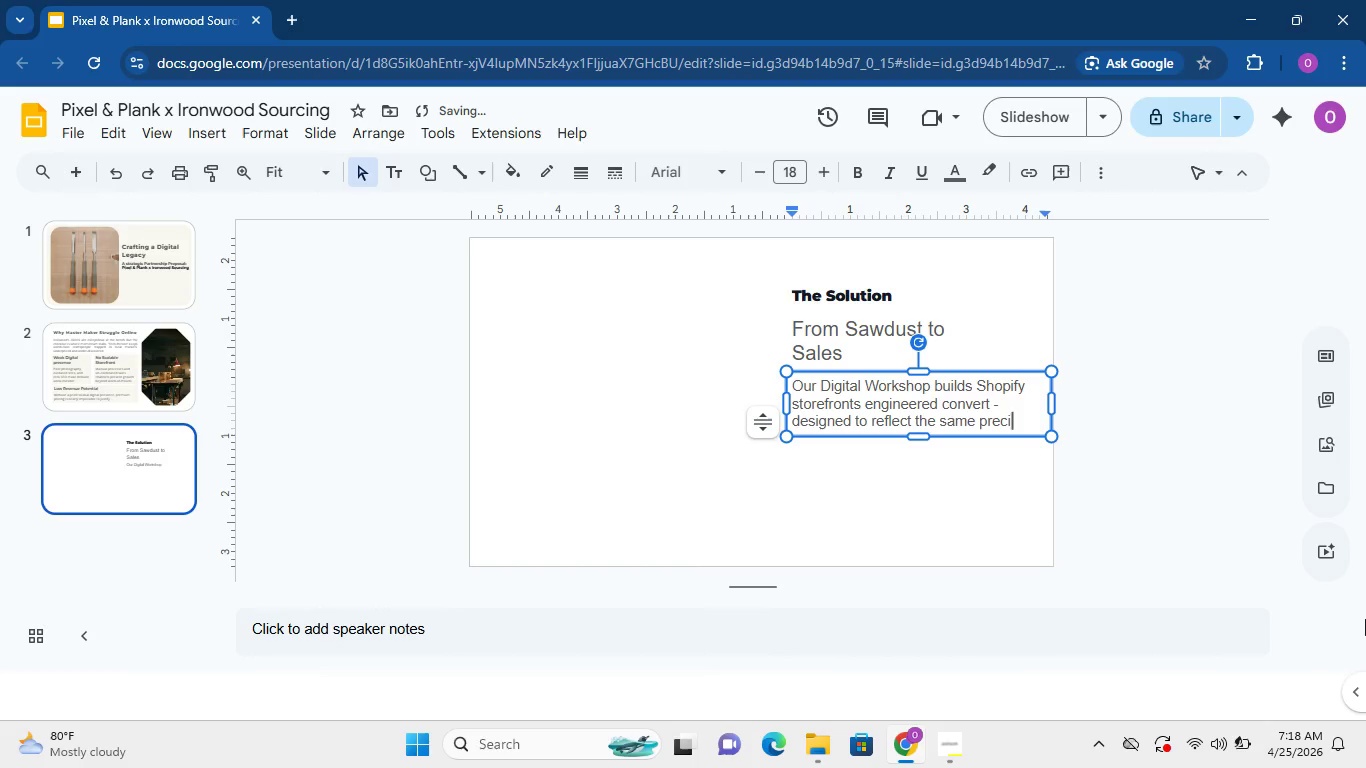 
type(ision an dcraftsmana)
key(Backspace)
type(ship as the por)
key(Backspace)
key(Backspace)
type(roducts they sell.)
 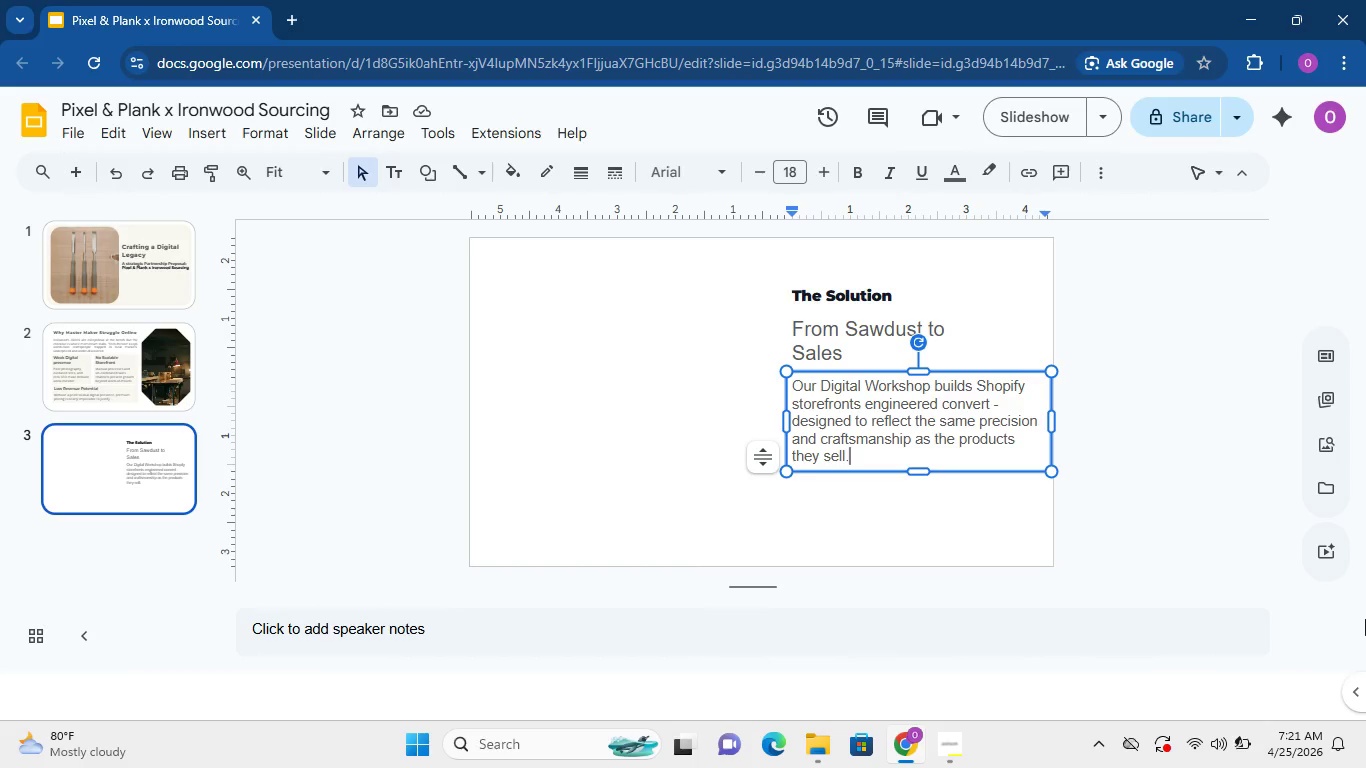 
wait(165.62)
 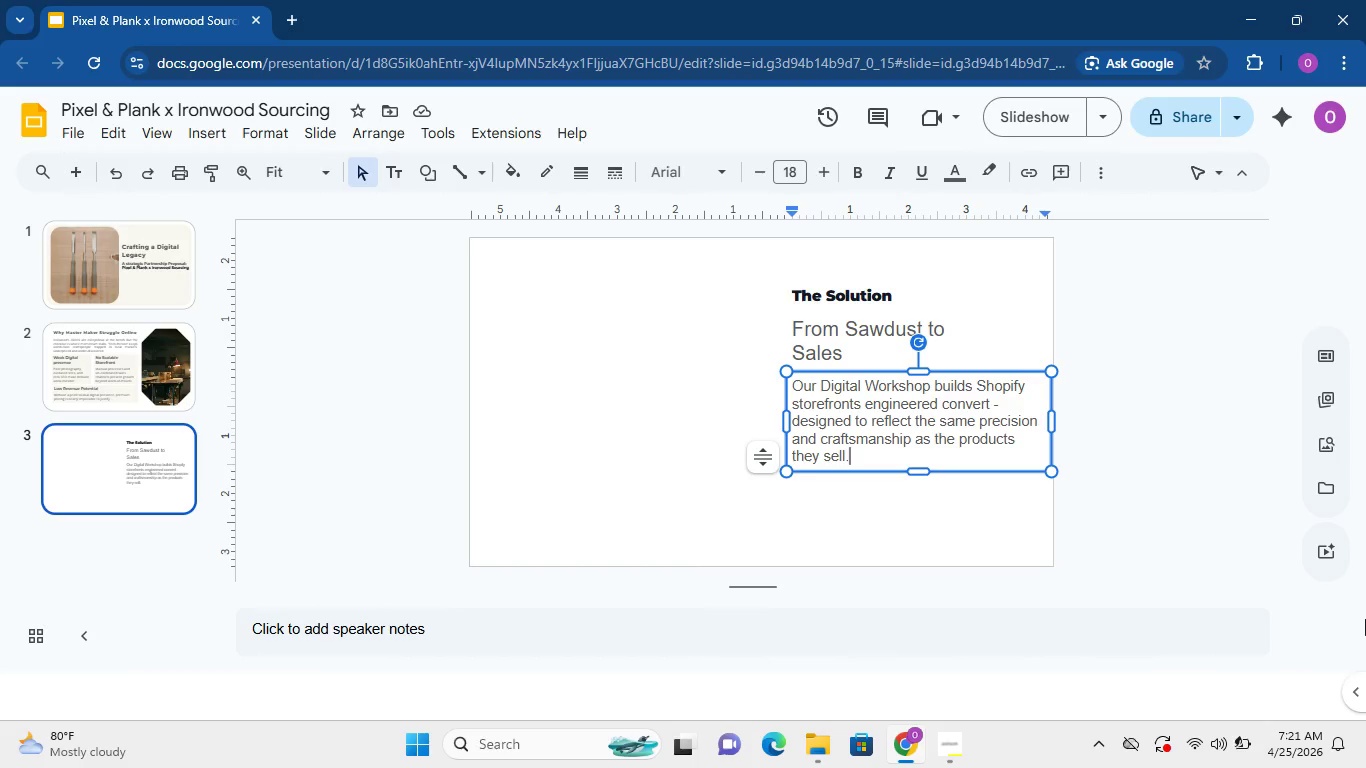 
left_click_drag(start_coordinate=[884, 461], to_coordinate=[791, 385])
 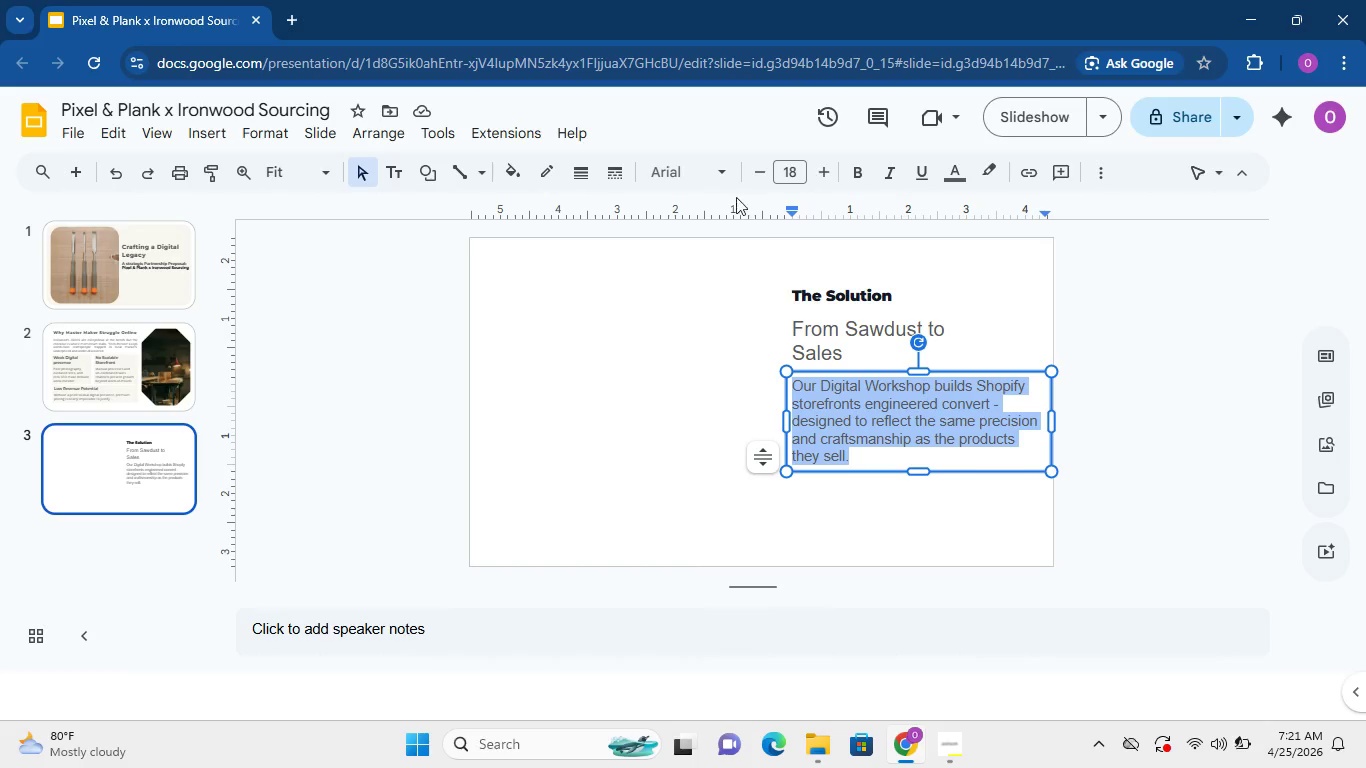 
left_click([694, 175])
 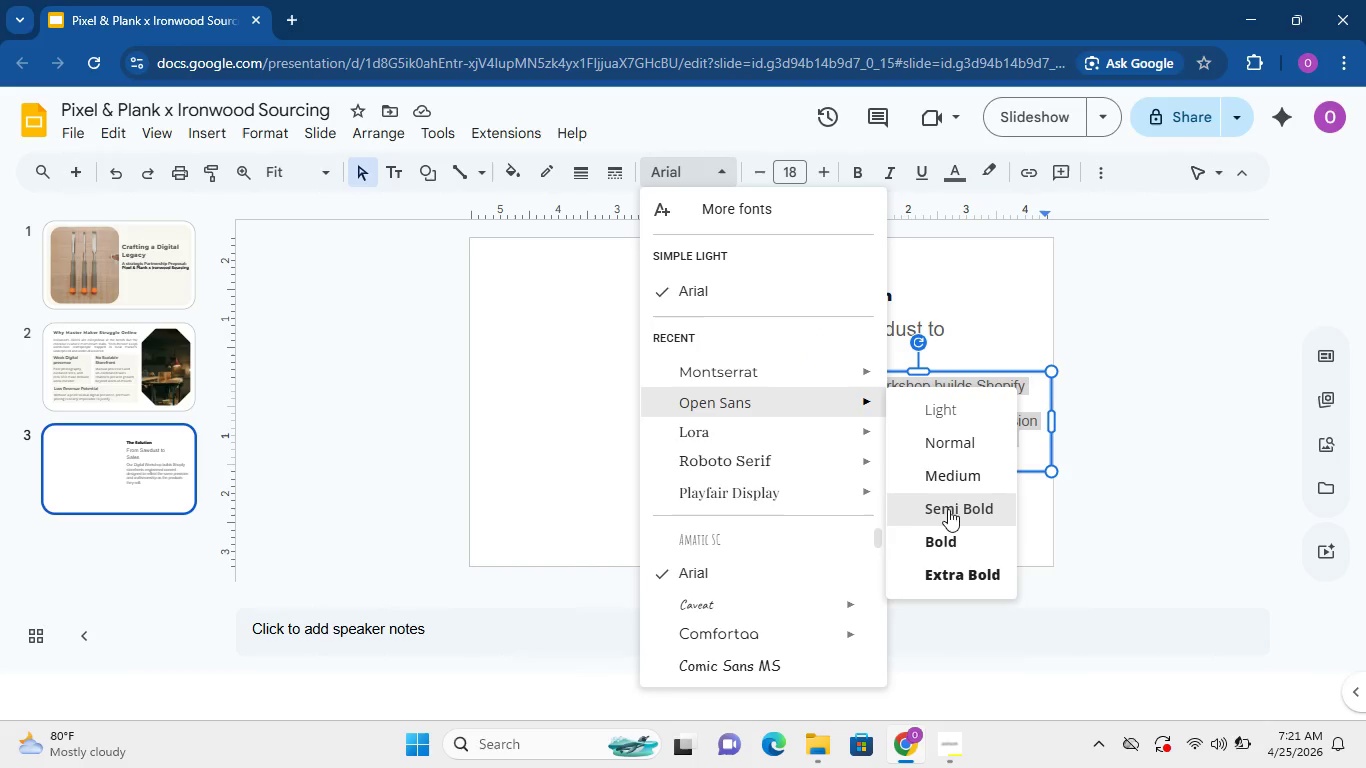 
left_click([951, 498])
 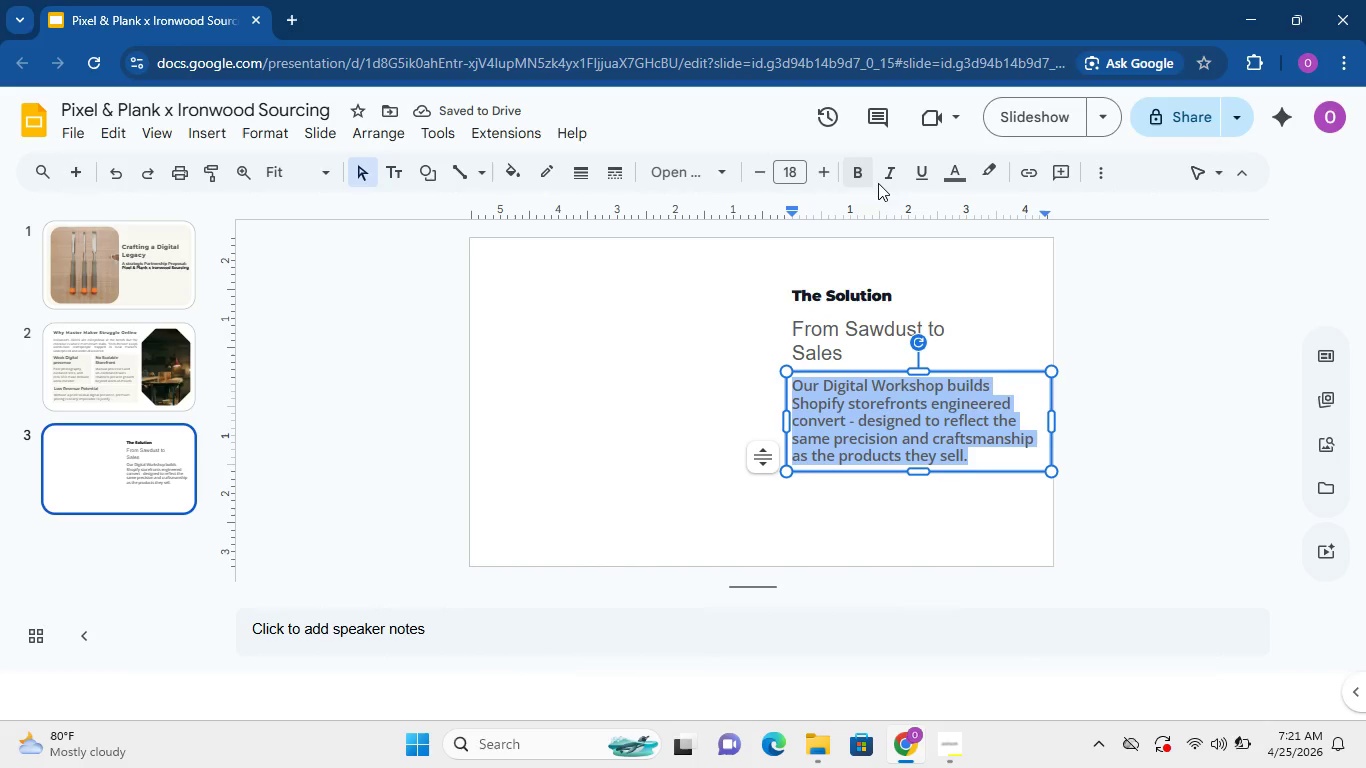 
left_click([709, 173])
 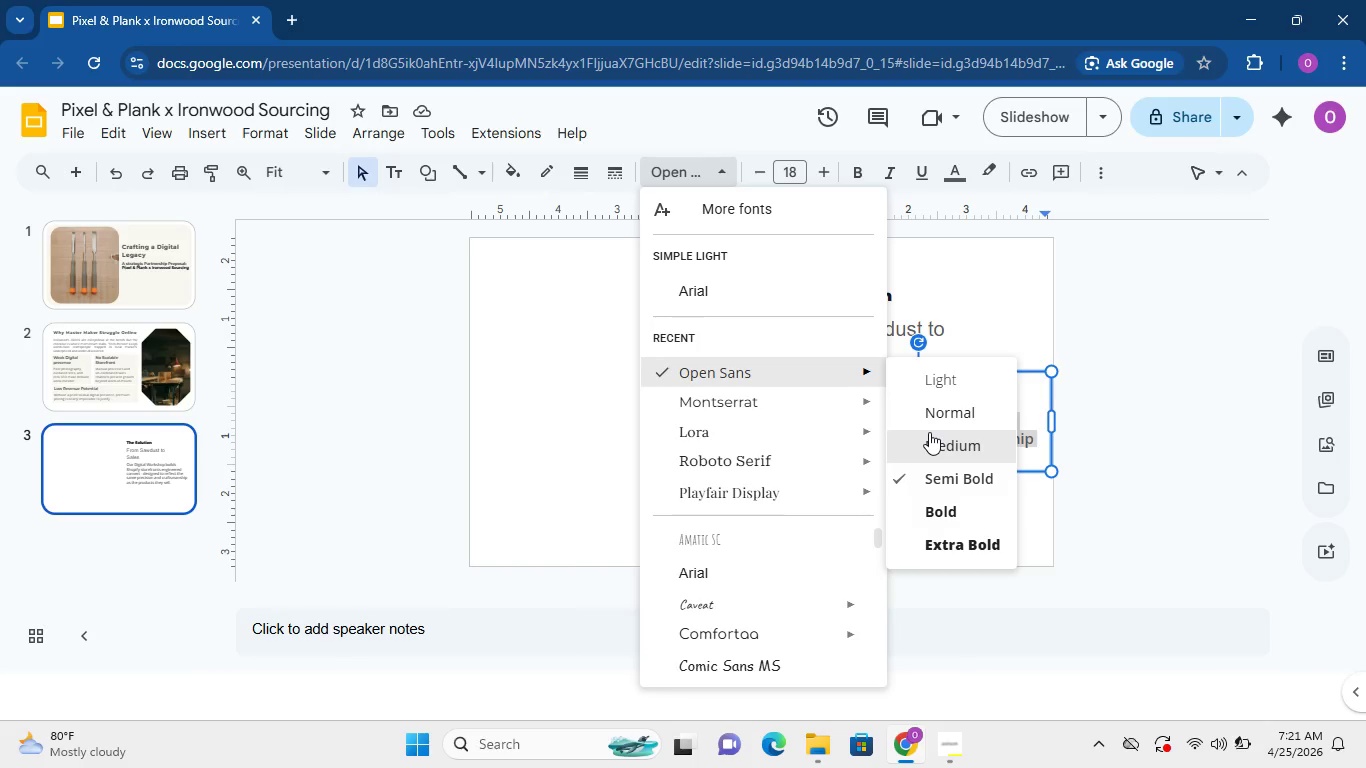 
left_click([929, 432])
 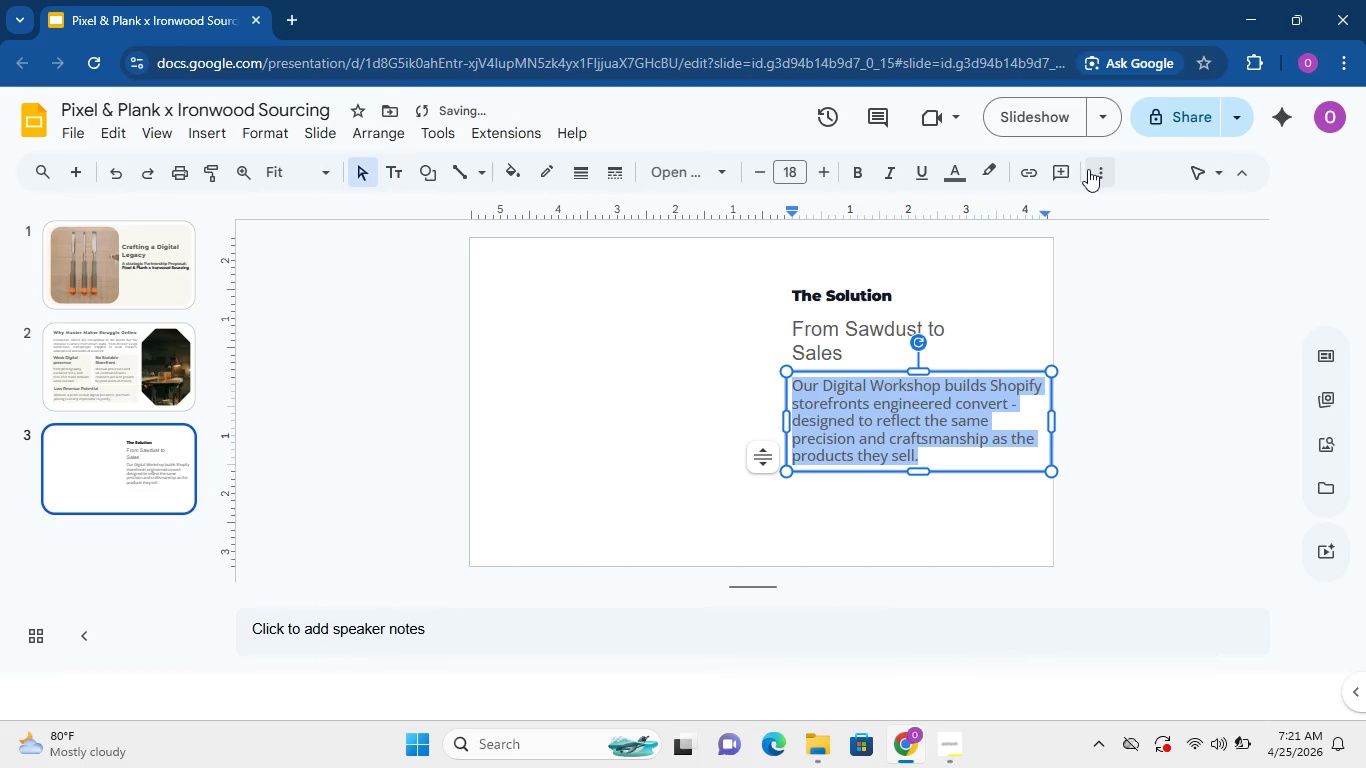 
left_click([1089, 169])
 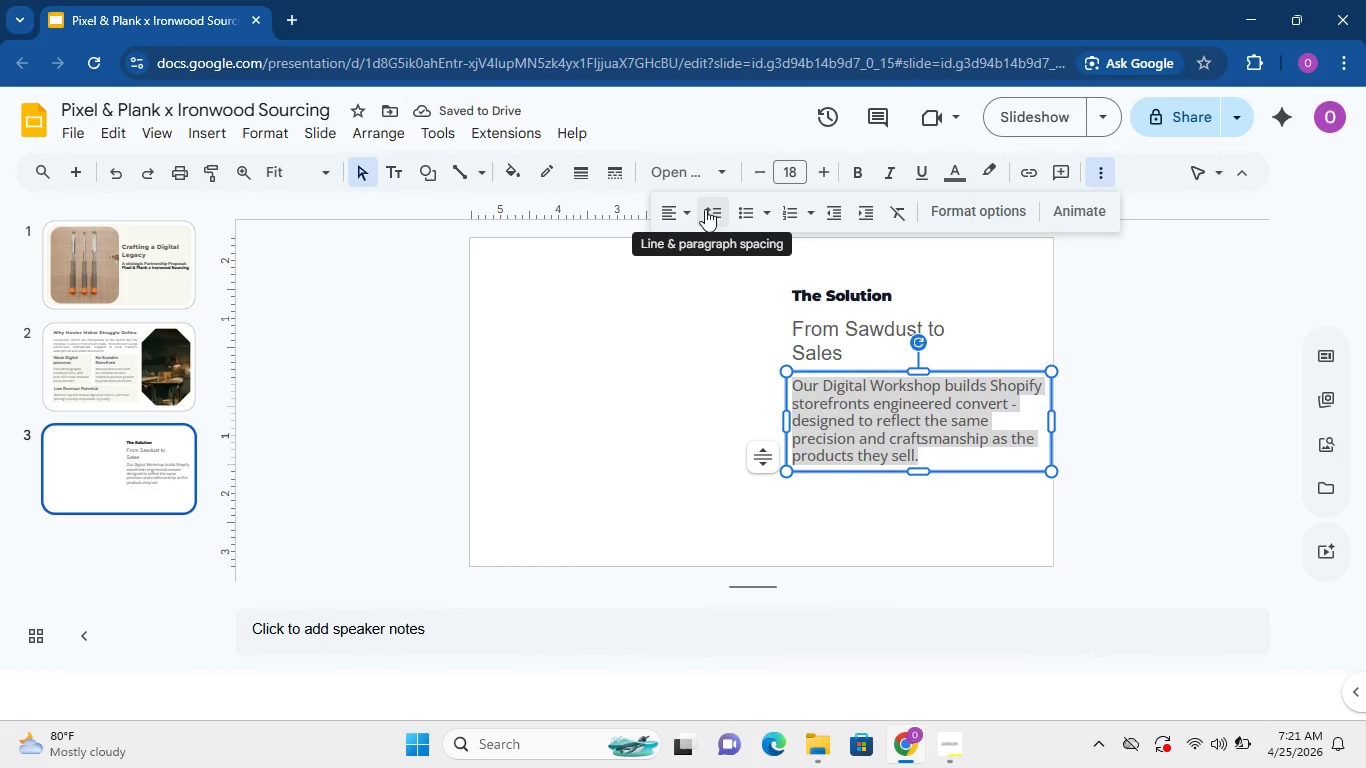 
left_click([705, 209])
 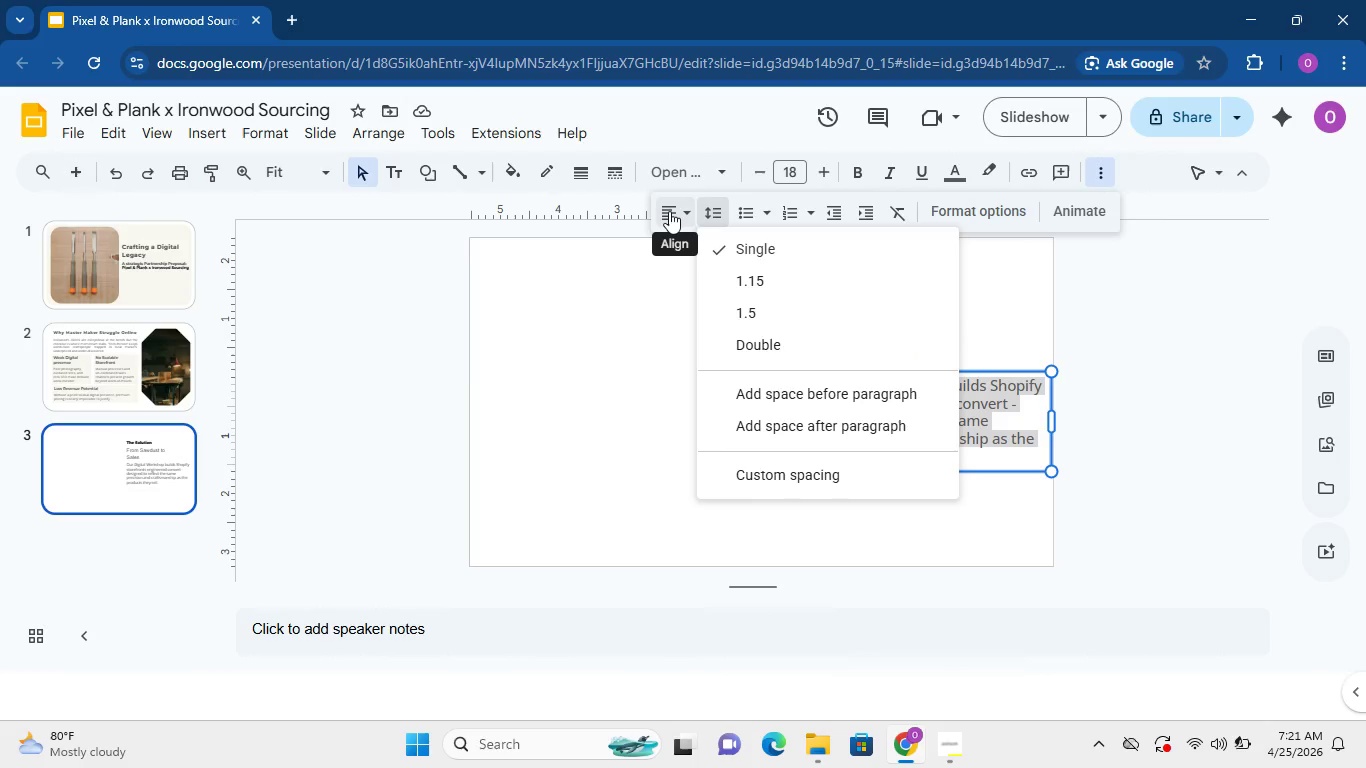 
left_click([669, 211])
 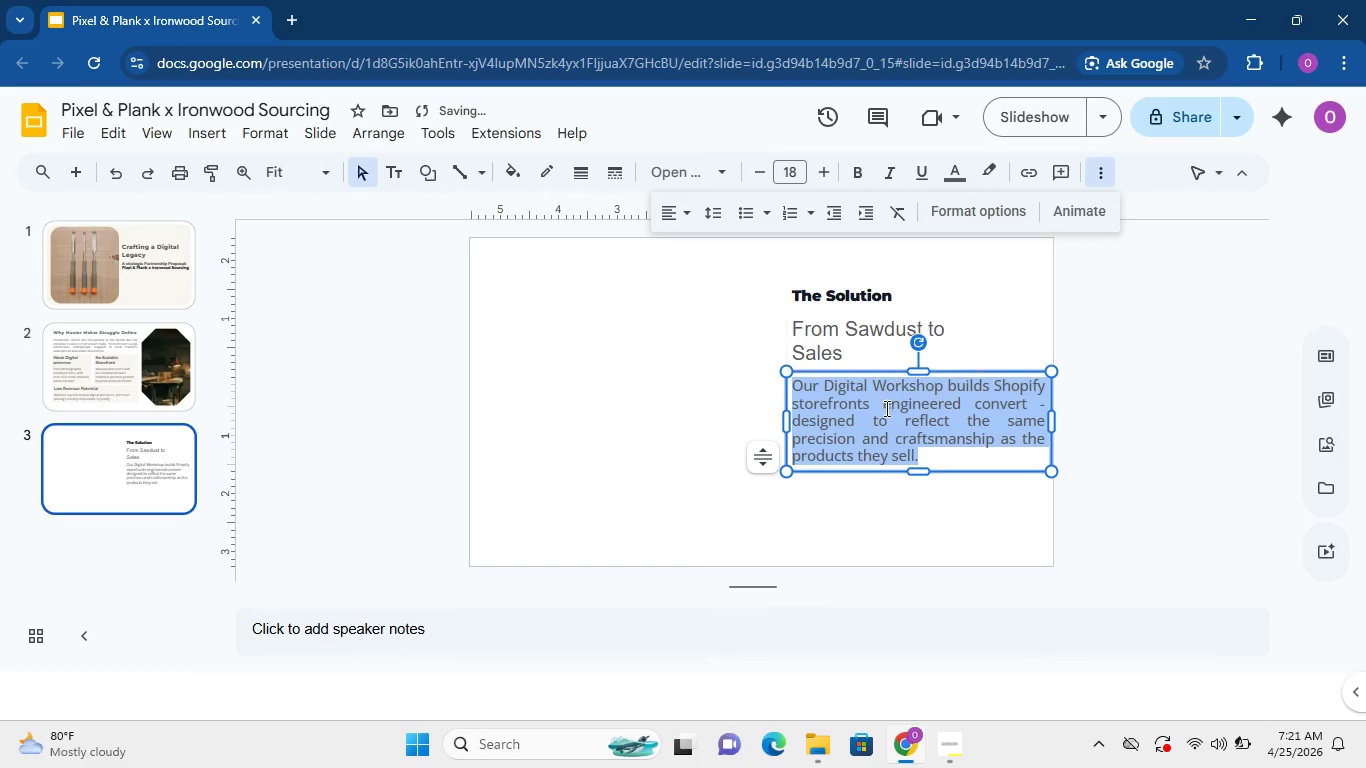 
left_click([888, 332])
 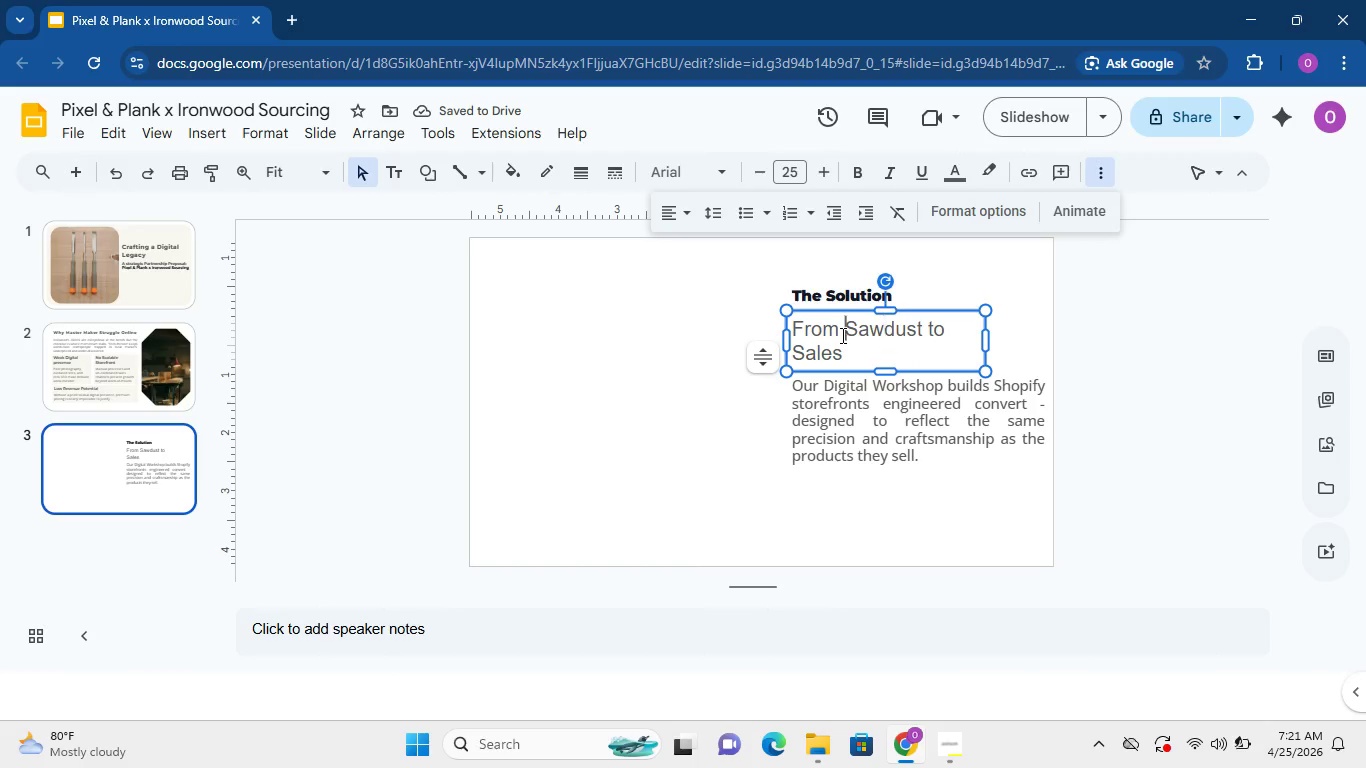 
left_click([841, 335])
 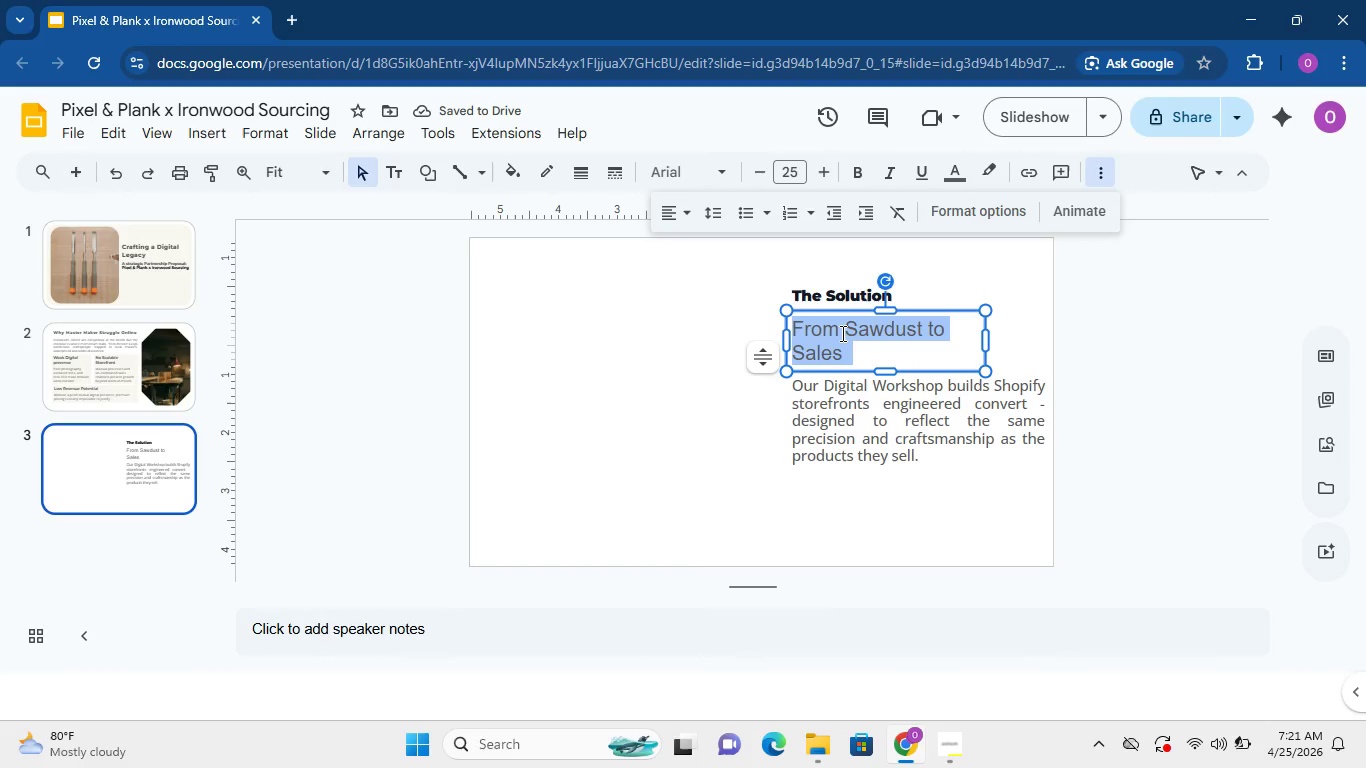 
triple_click([841, 333])
 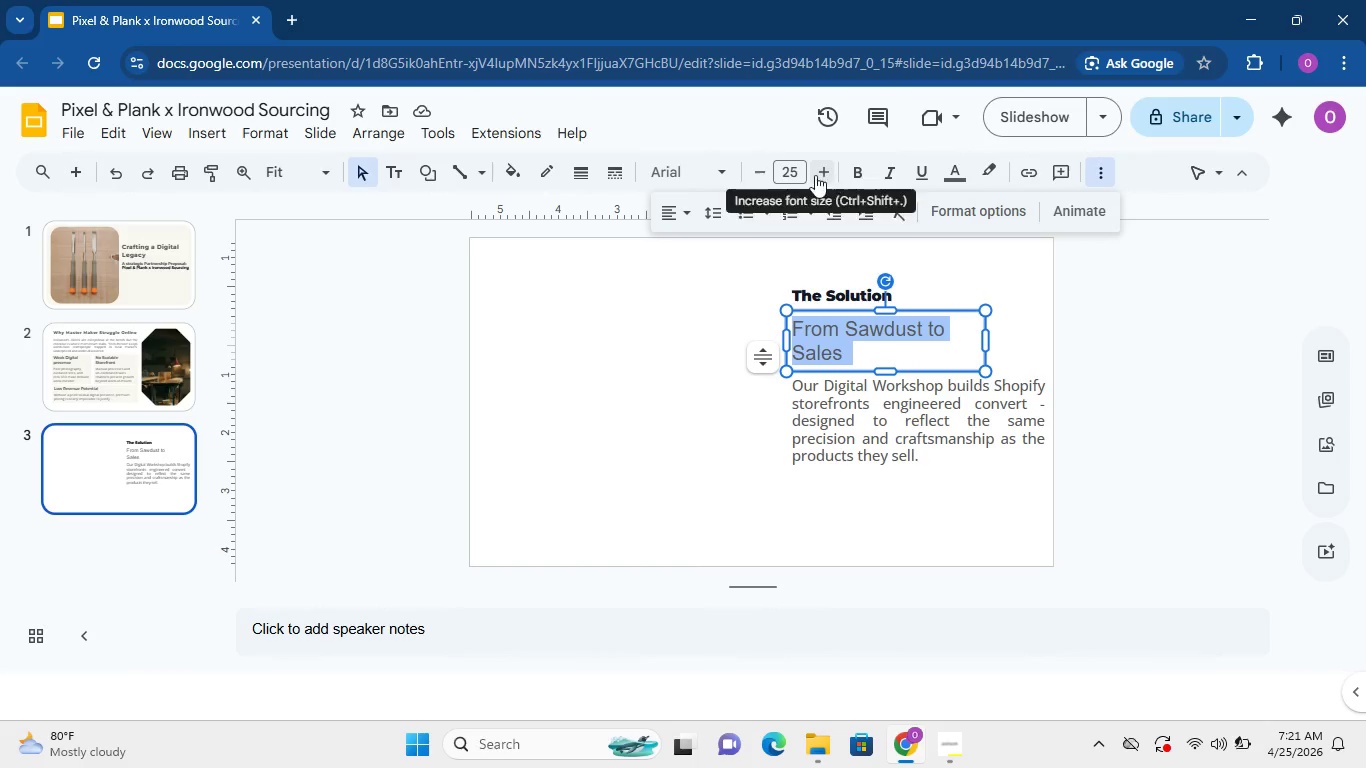 
double_click([820, 171])
 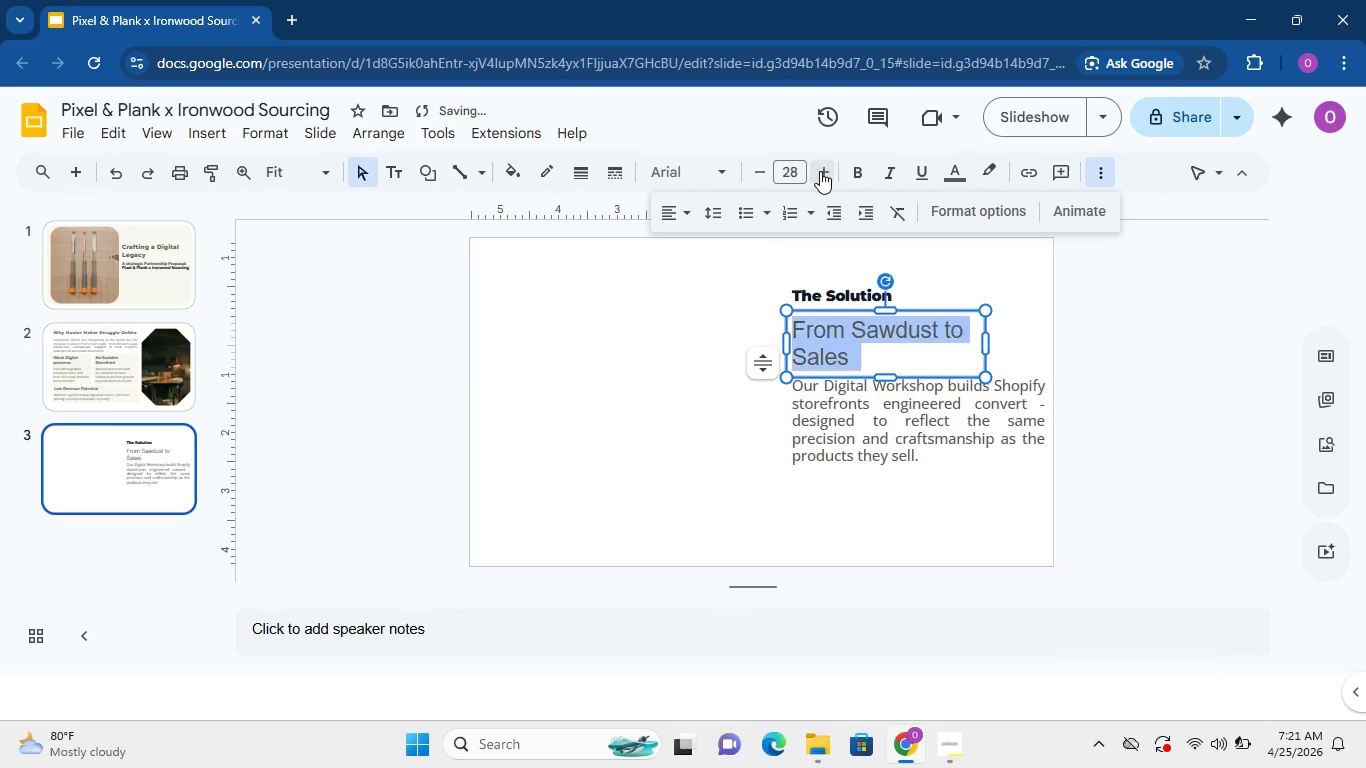 
triple_click([820, 171])
 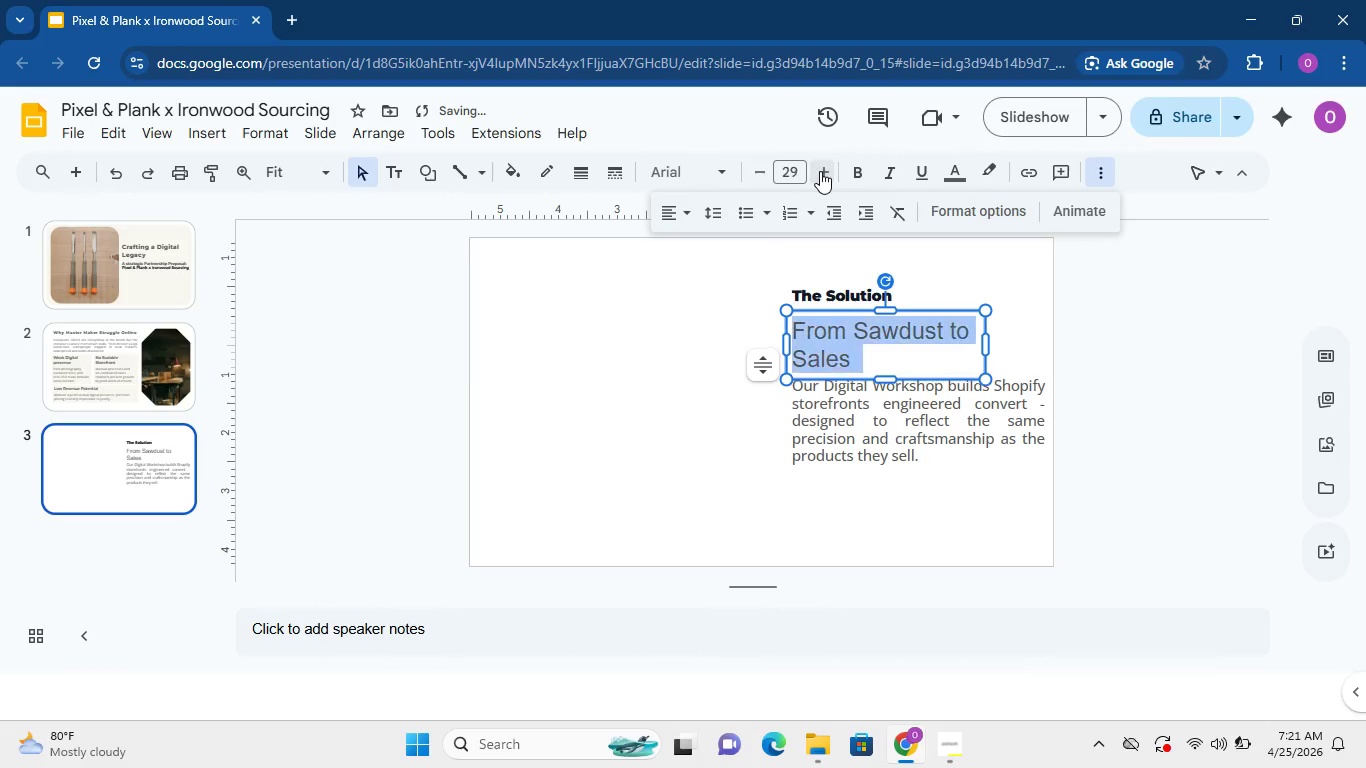 
triple_click([820, 171])
 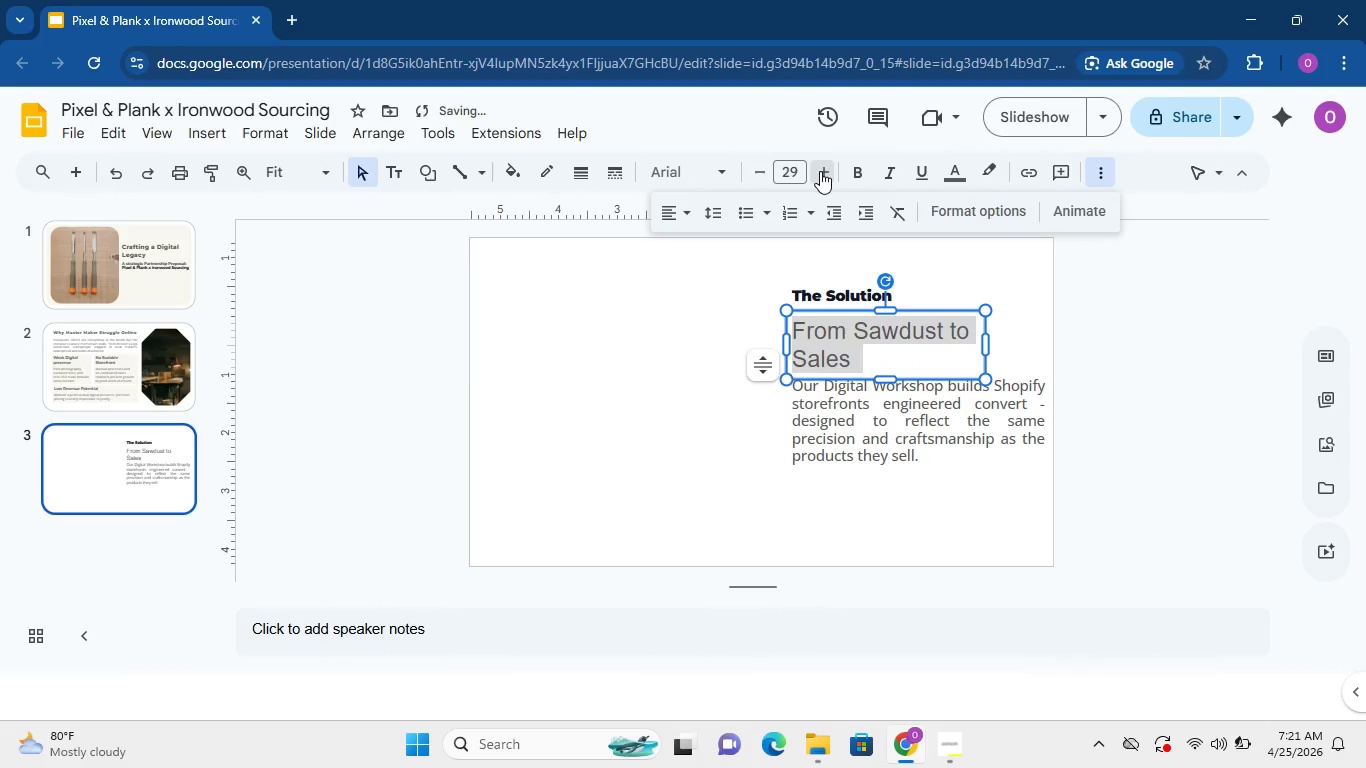 
triple_click([820, 171])
 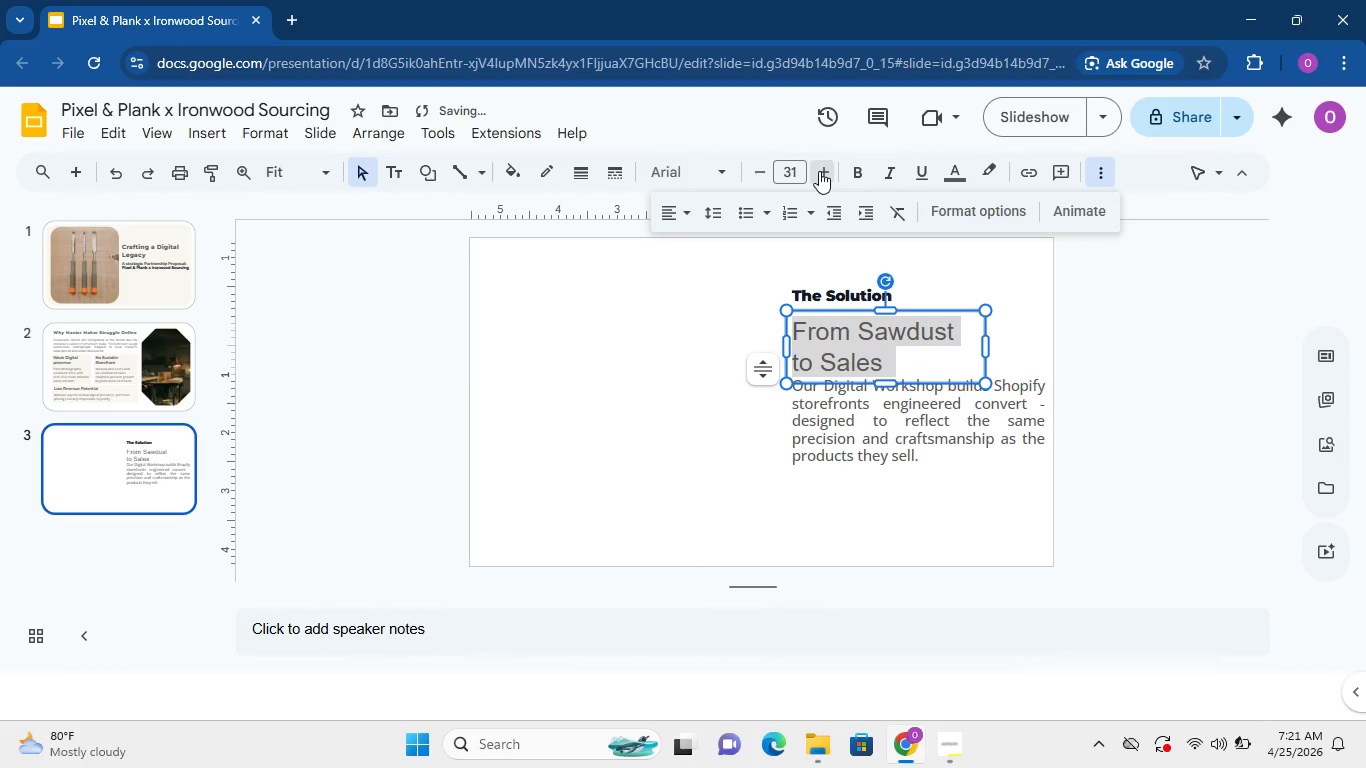 
triple_click([819, 171])
 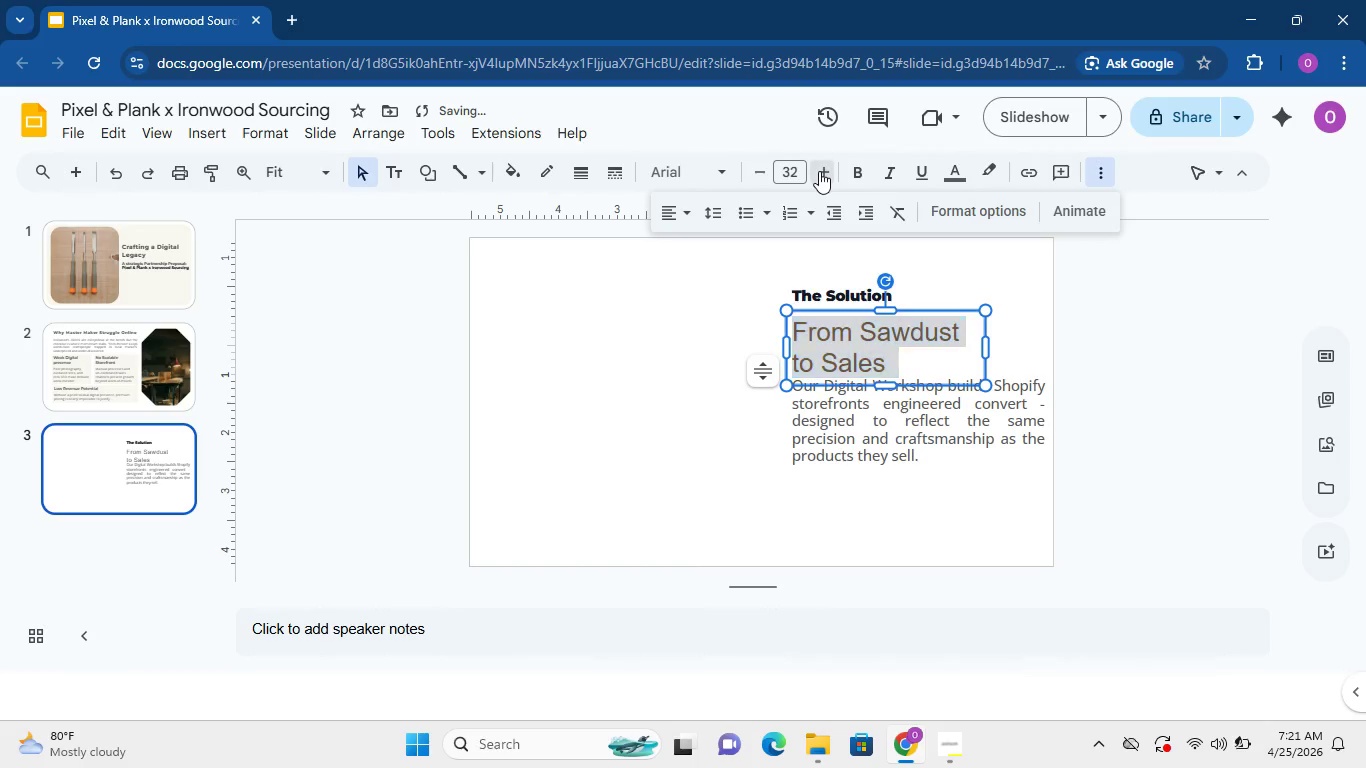 
triple_click([819, 171])
 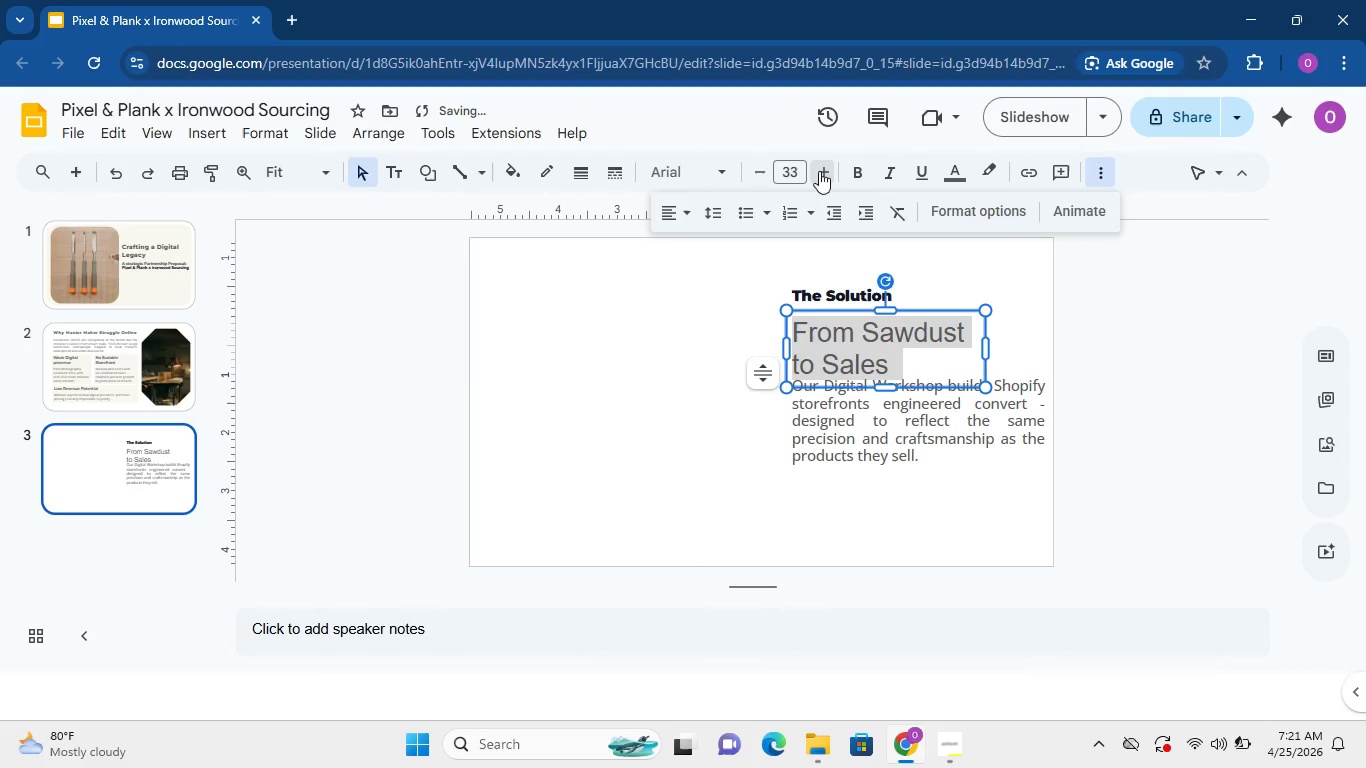 
left_click([819, 171])
 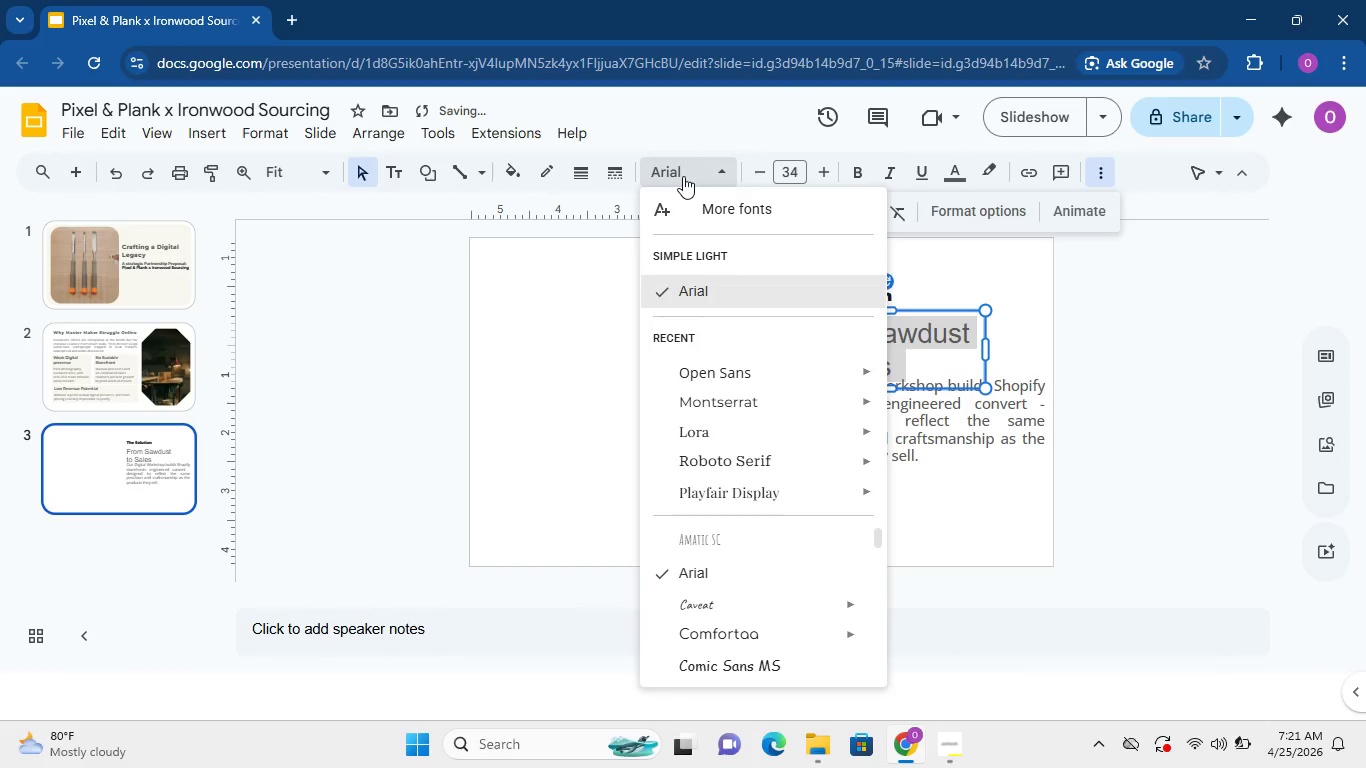 
left_click([684, 176])
 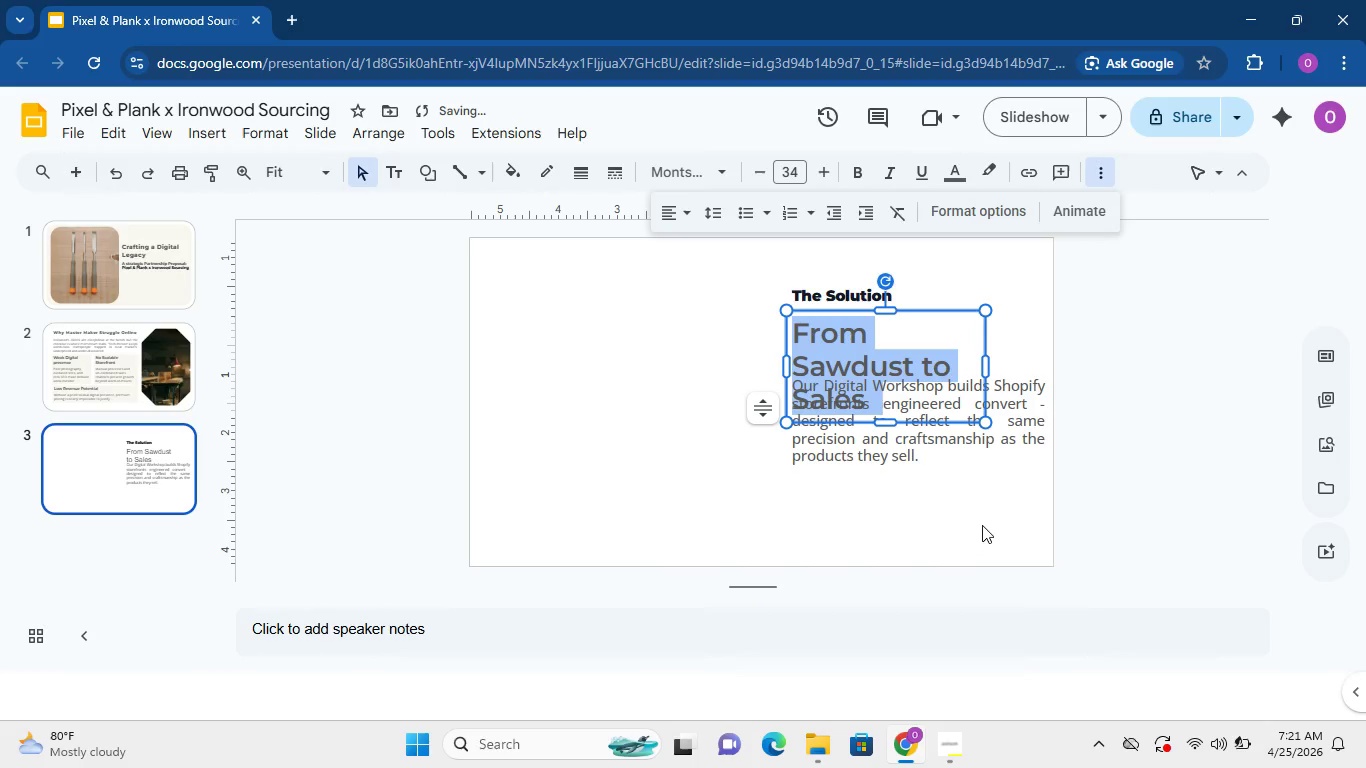 
left_click([990, 363])
 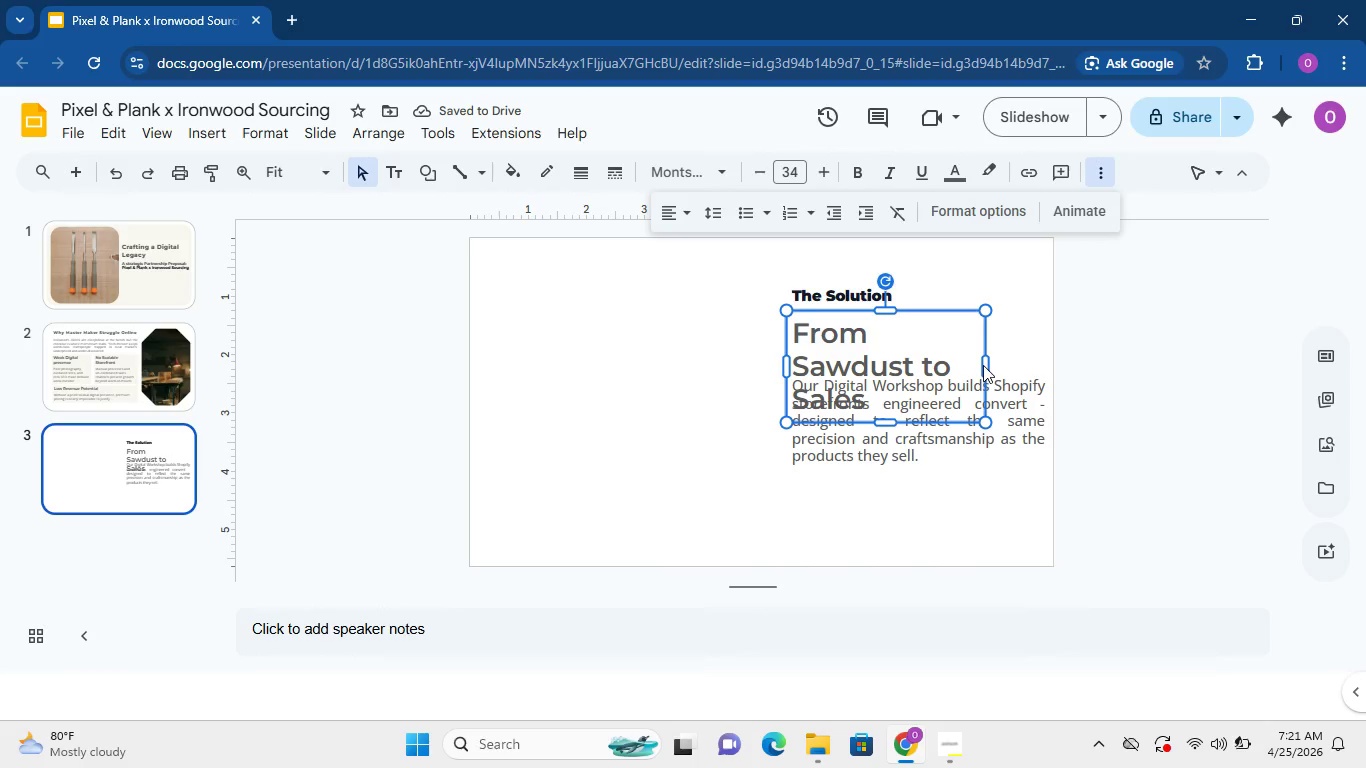 
left_click_drag(start_coordinate=[983, 365], to_coordinate=[1030, 367])
 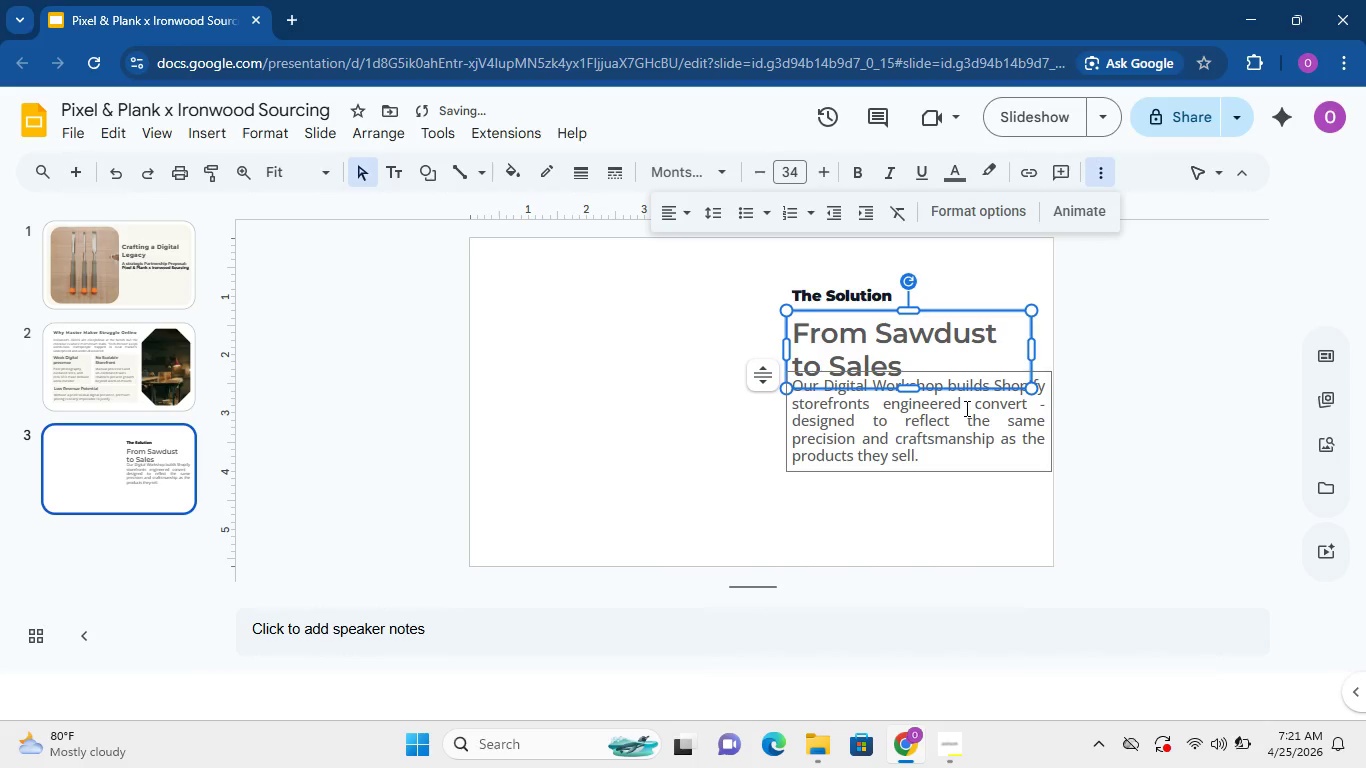 
left_click([965, 408])
 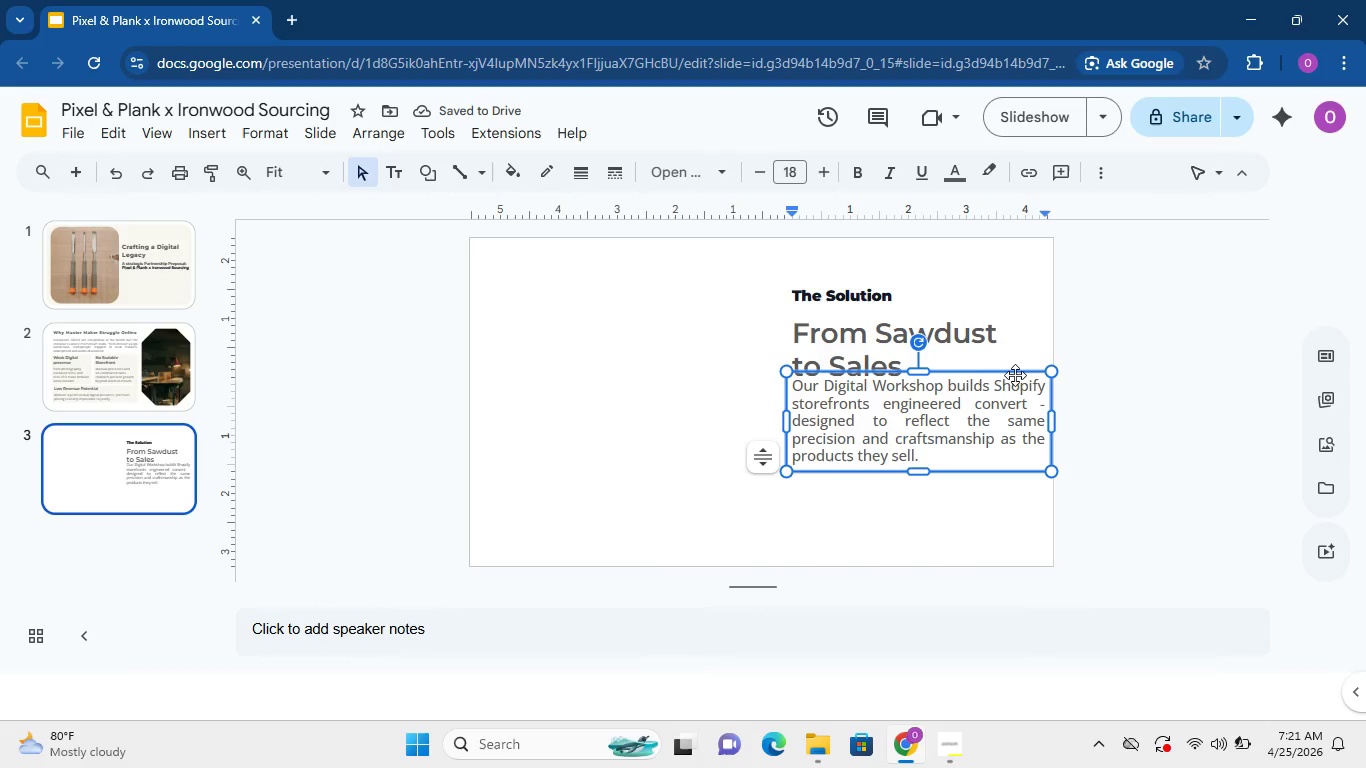 
left_click_drag(start_coordinate=[1015, 375], to_coordinate=[1010, 404])
 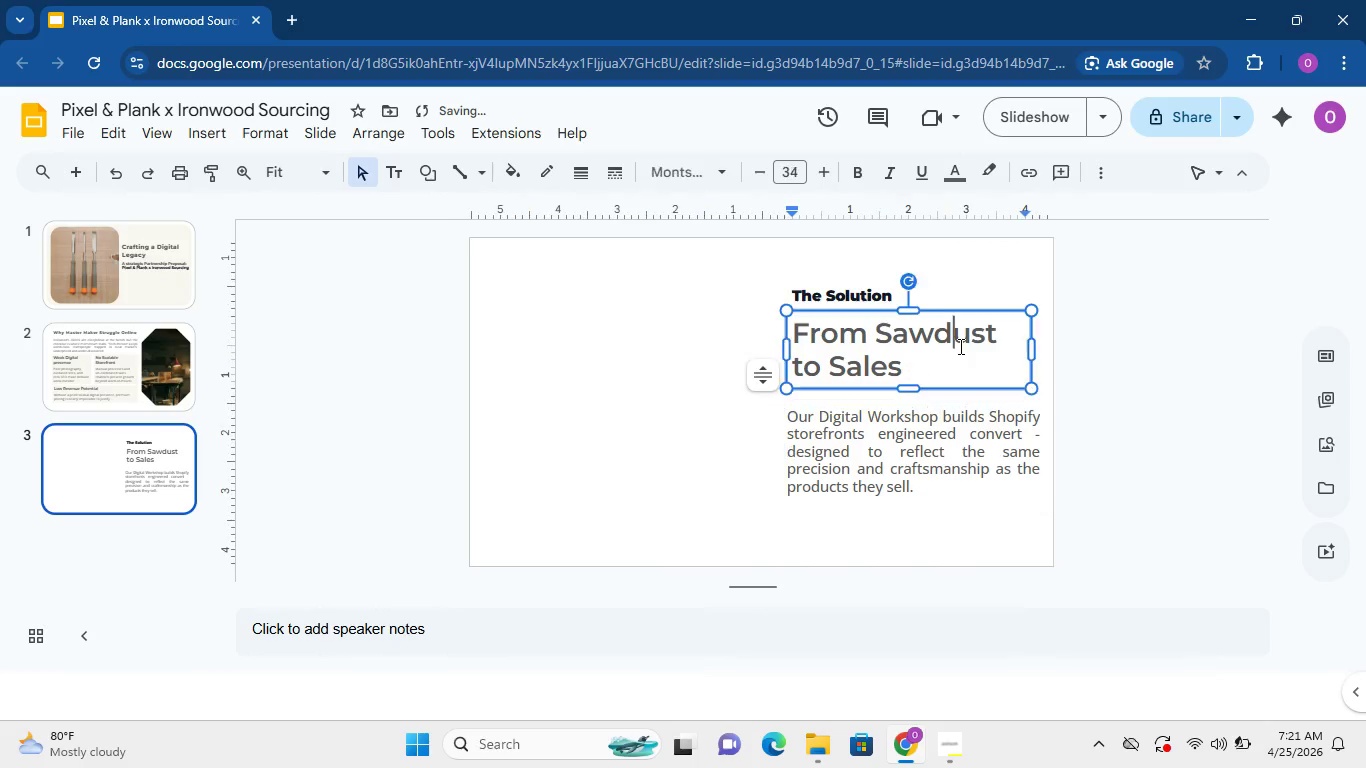 
left_click([959, 346])
 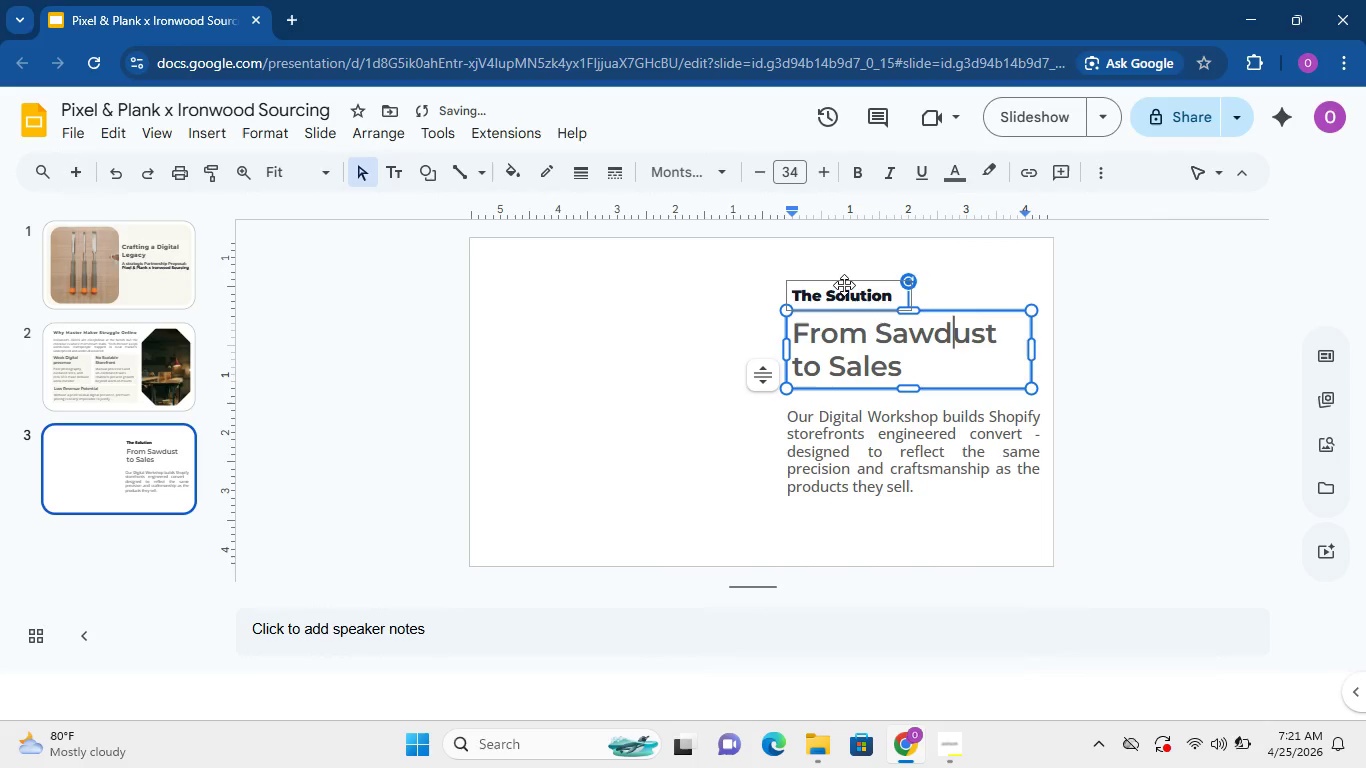 
left_click([844, 285])
 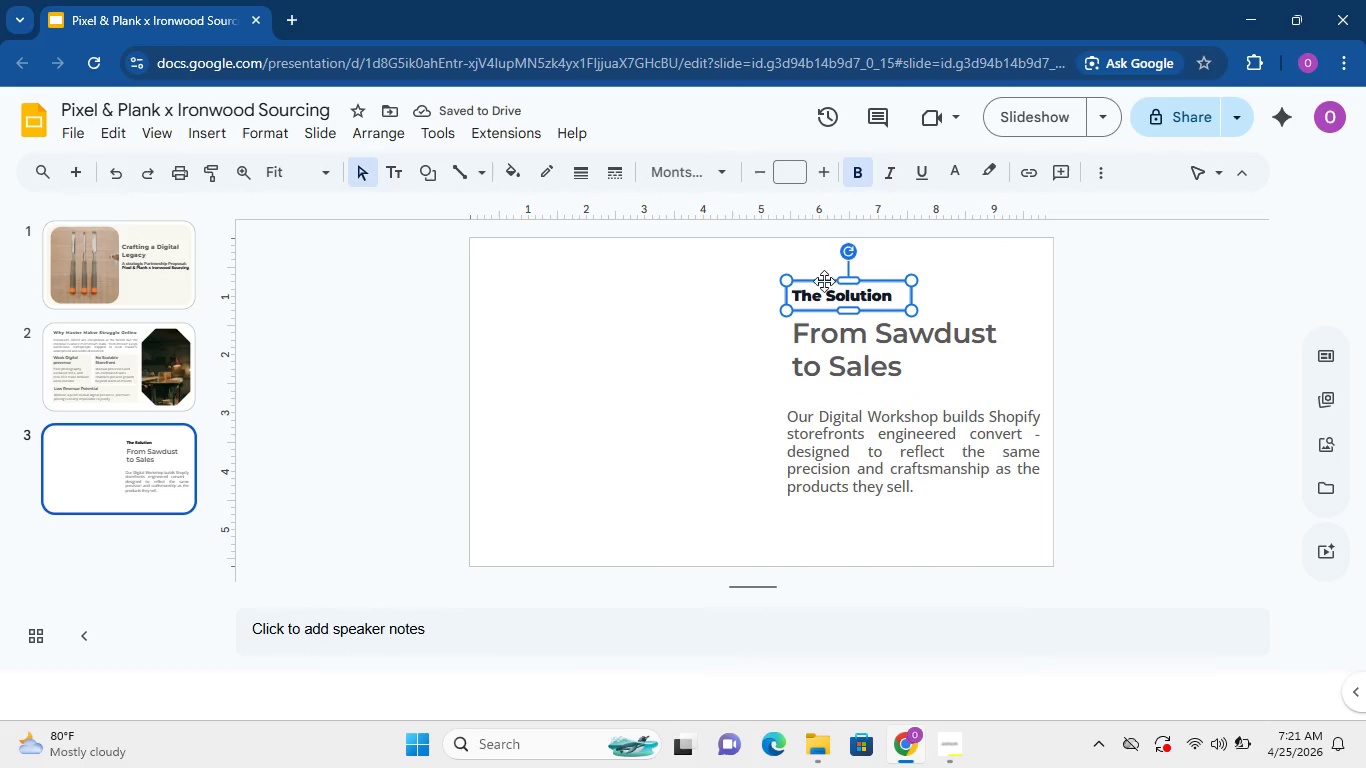 
left_click_drag(start_coordinate=[824, 281], to_coordinate=[824, 249])
 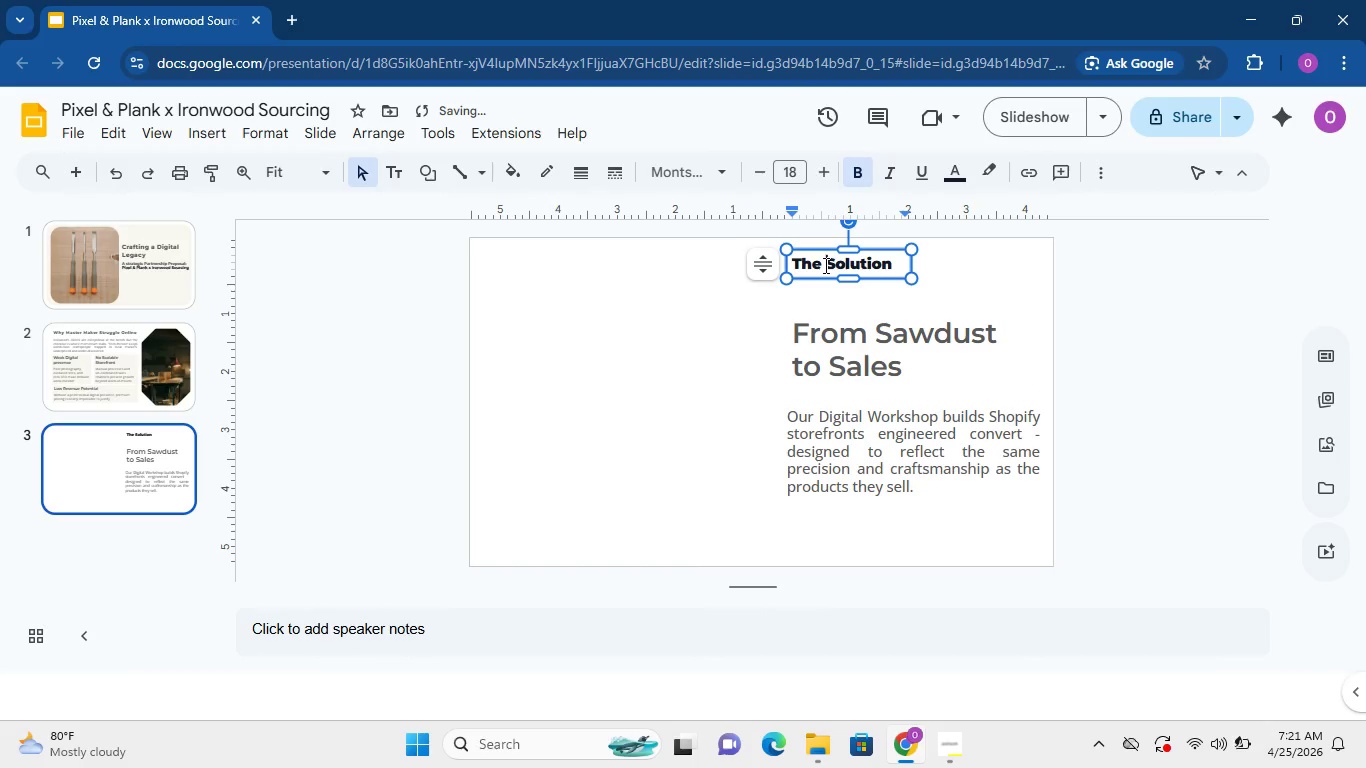 
double_click([824, 265])
 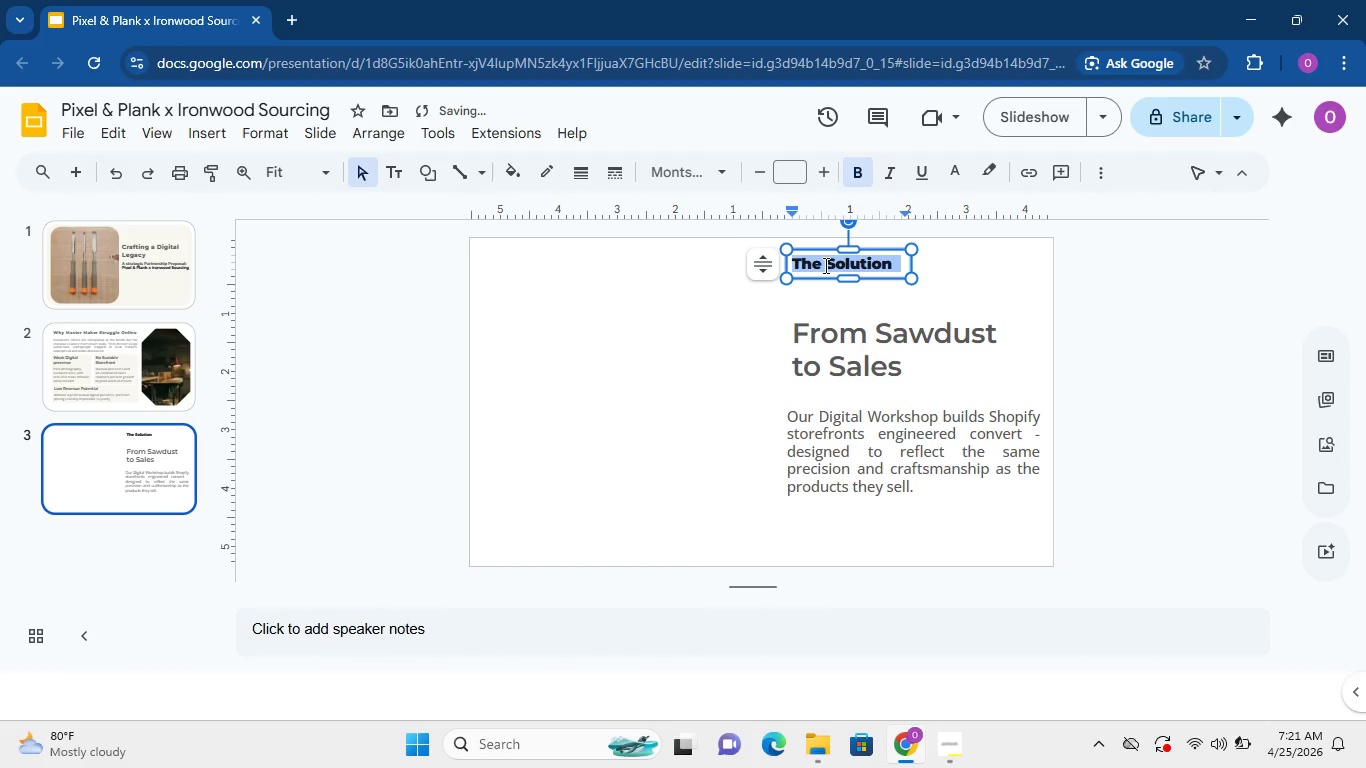 
triple_click([824, 265])
 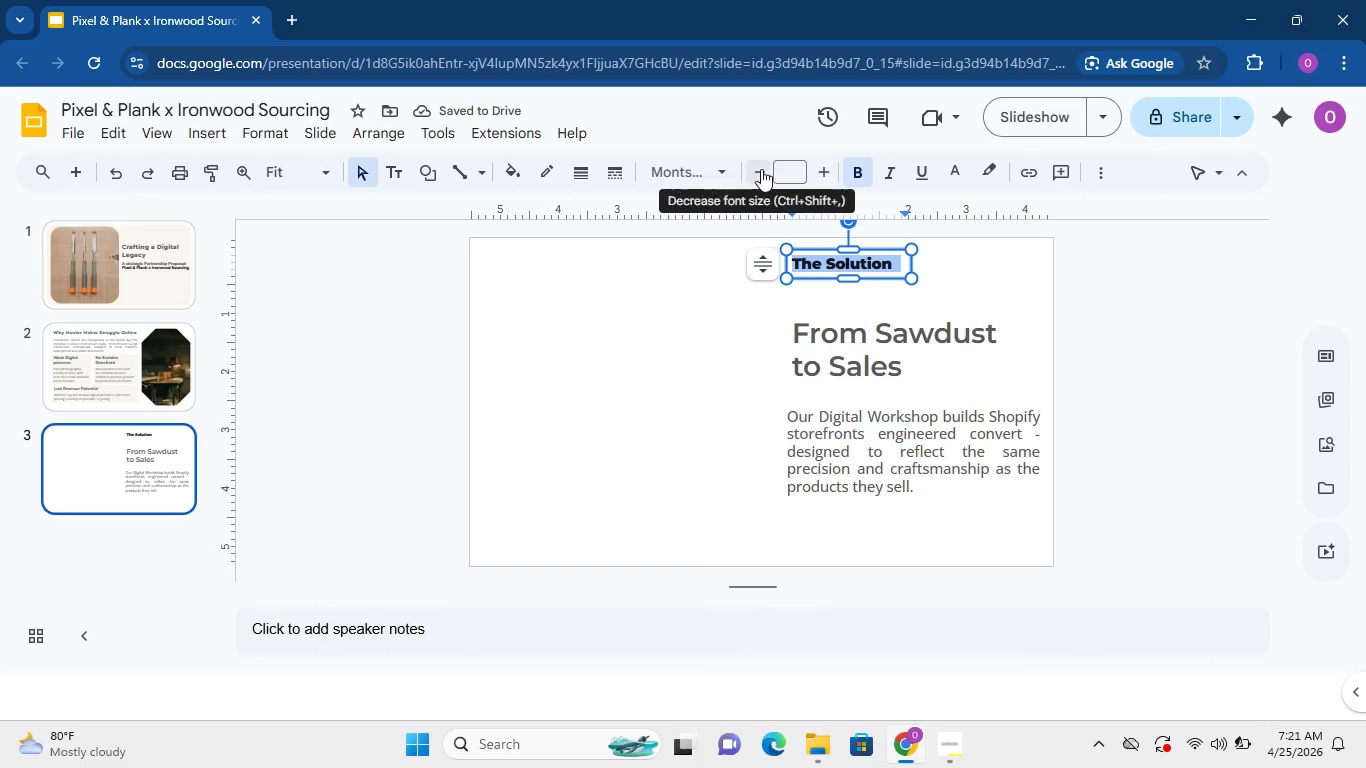 
double_click([754, 171])
 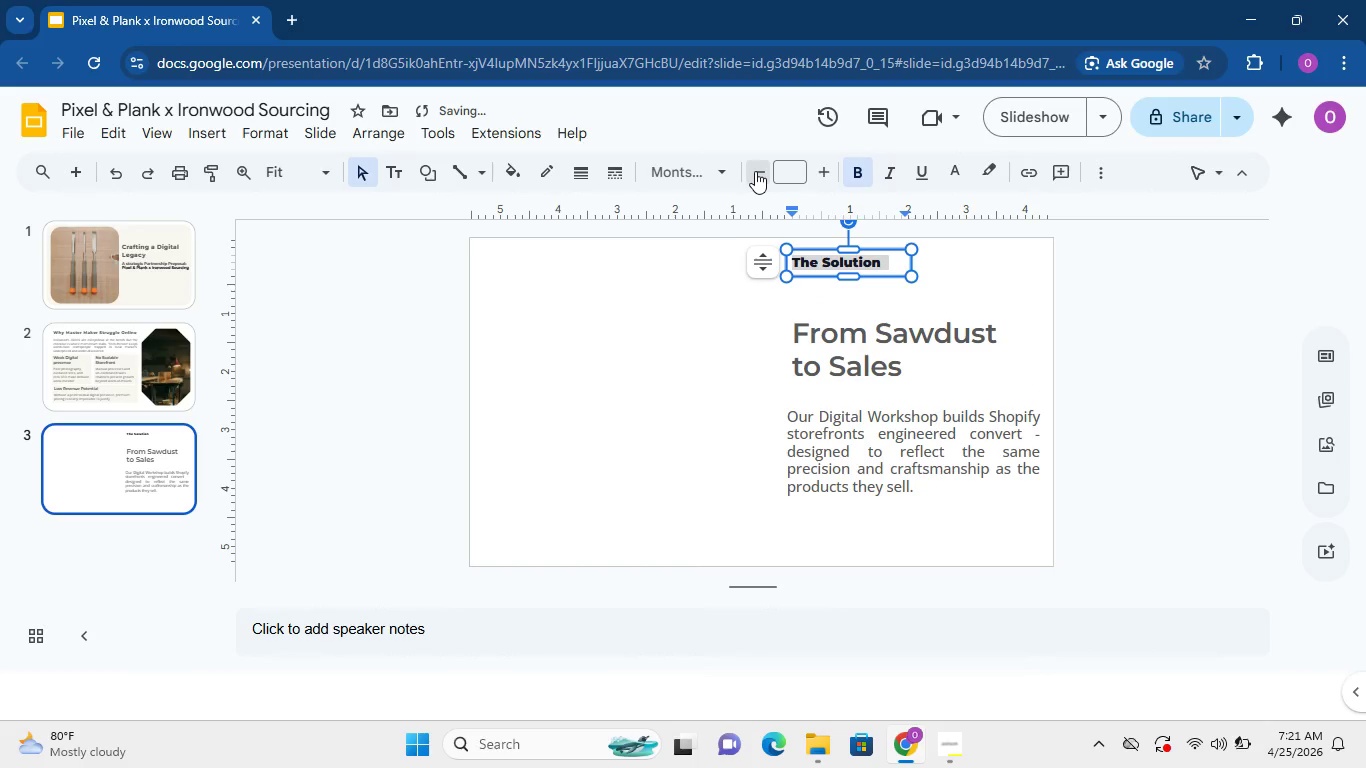 
triple_click([754, 171])
 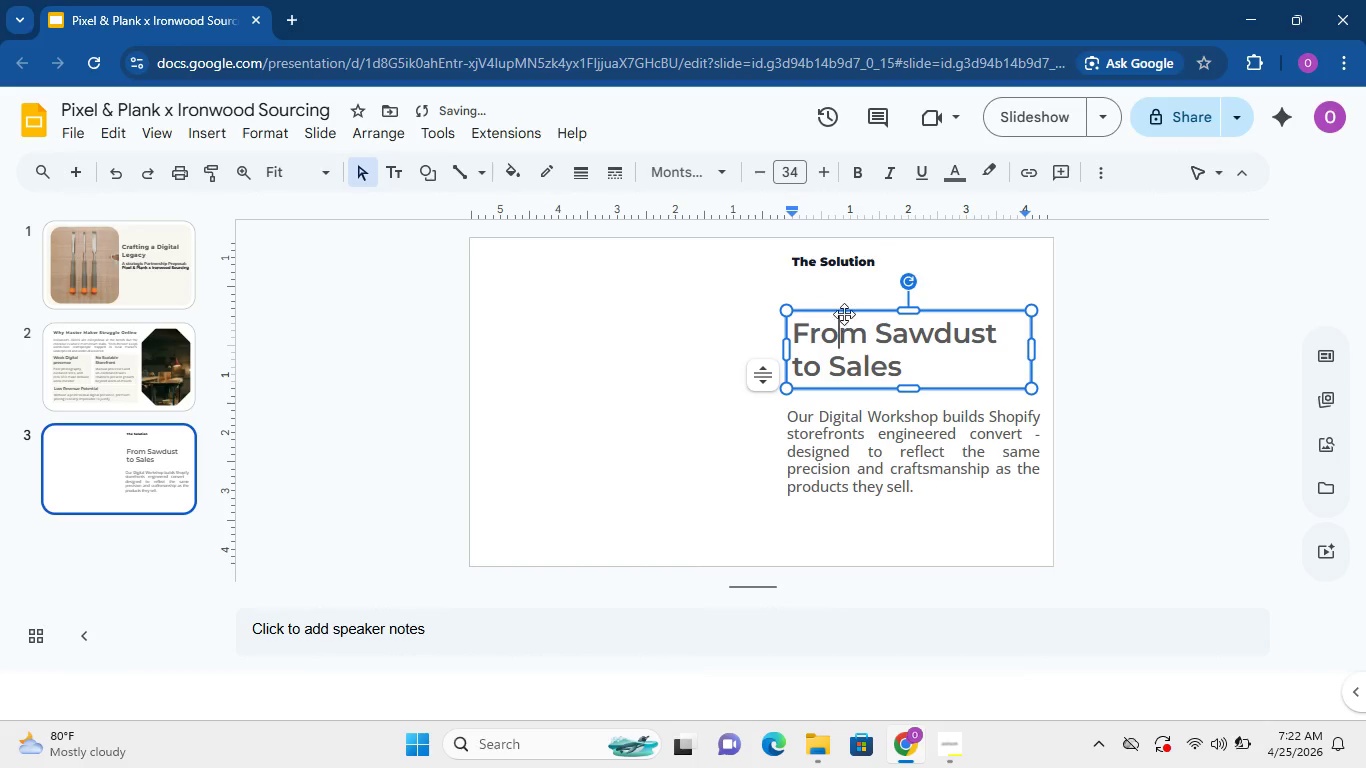 
left_click_drag(start_coordinate=[844, 311], to_coordinate=[846, 270])
 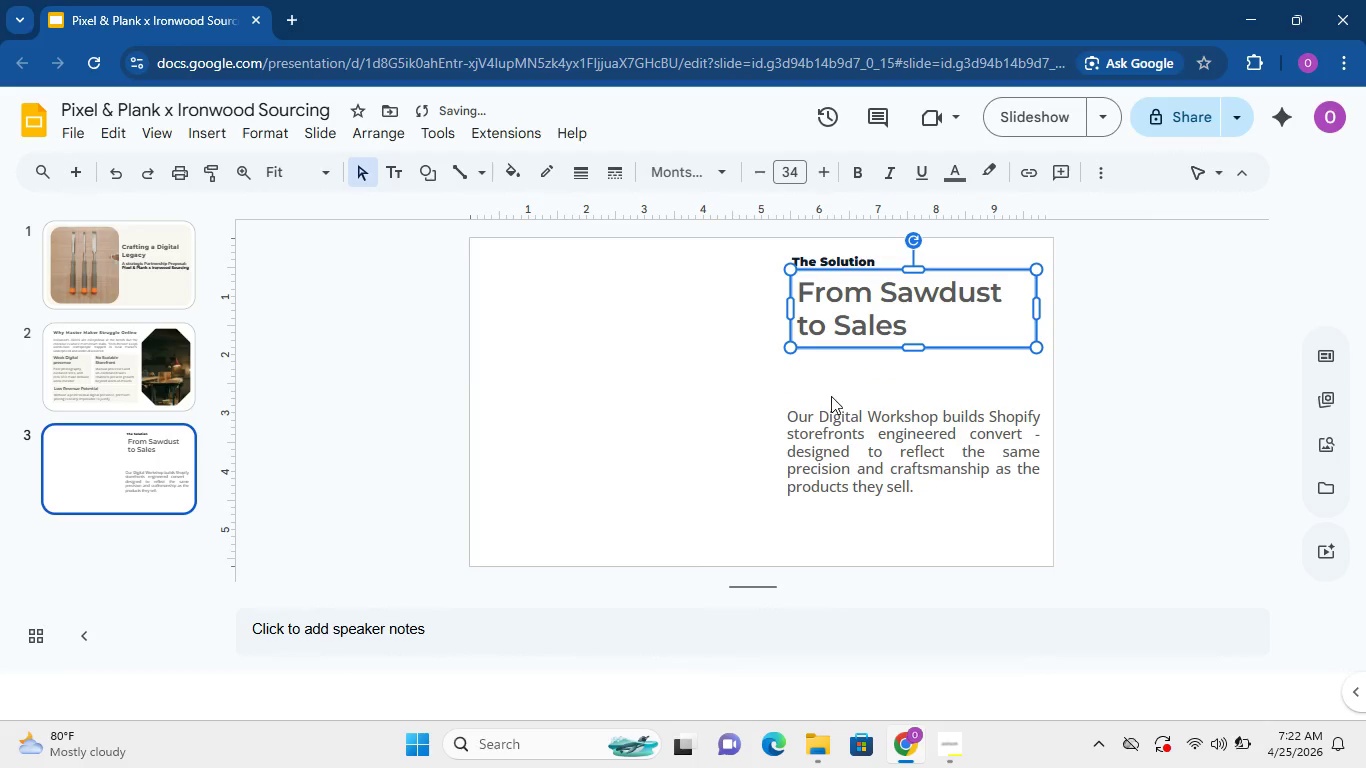 
left_click([831, 397])
 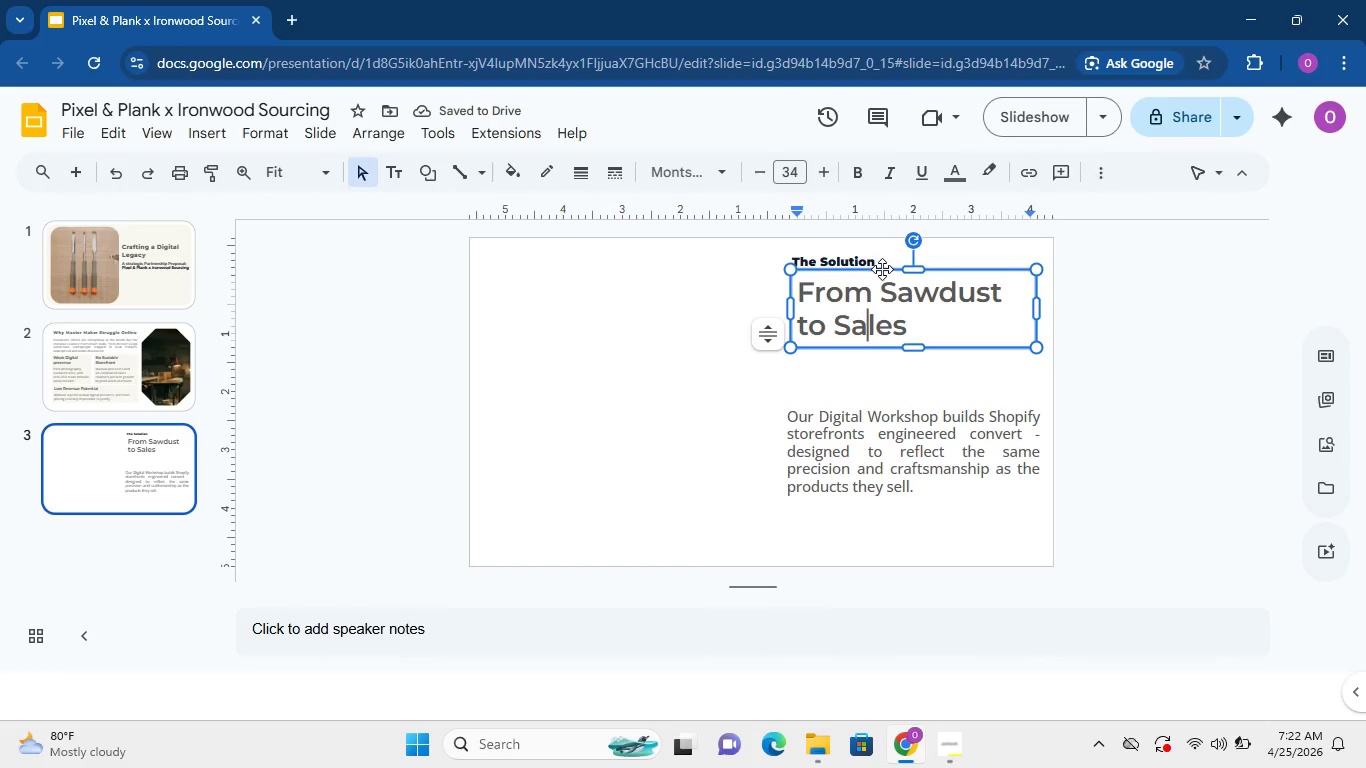 
left_click_drag(start_coordinate=[882, 269], to_coordinate=[875, 269])
 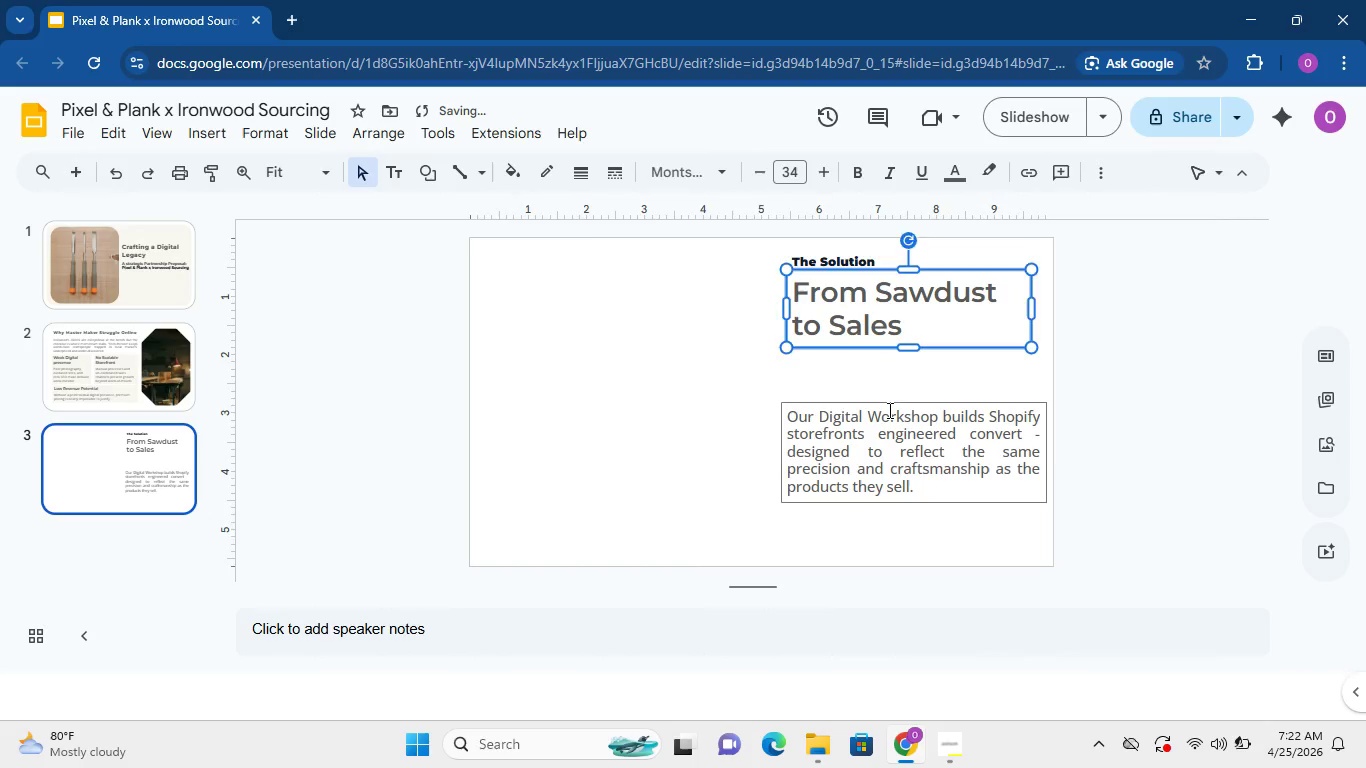 
left_click([888, 410])
 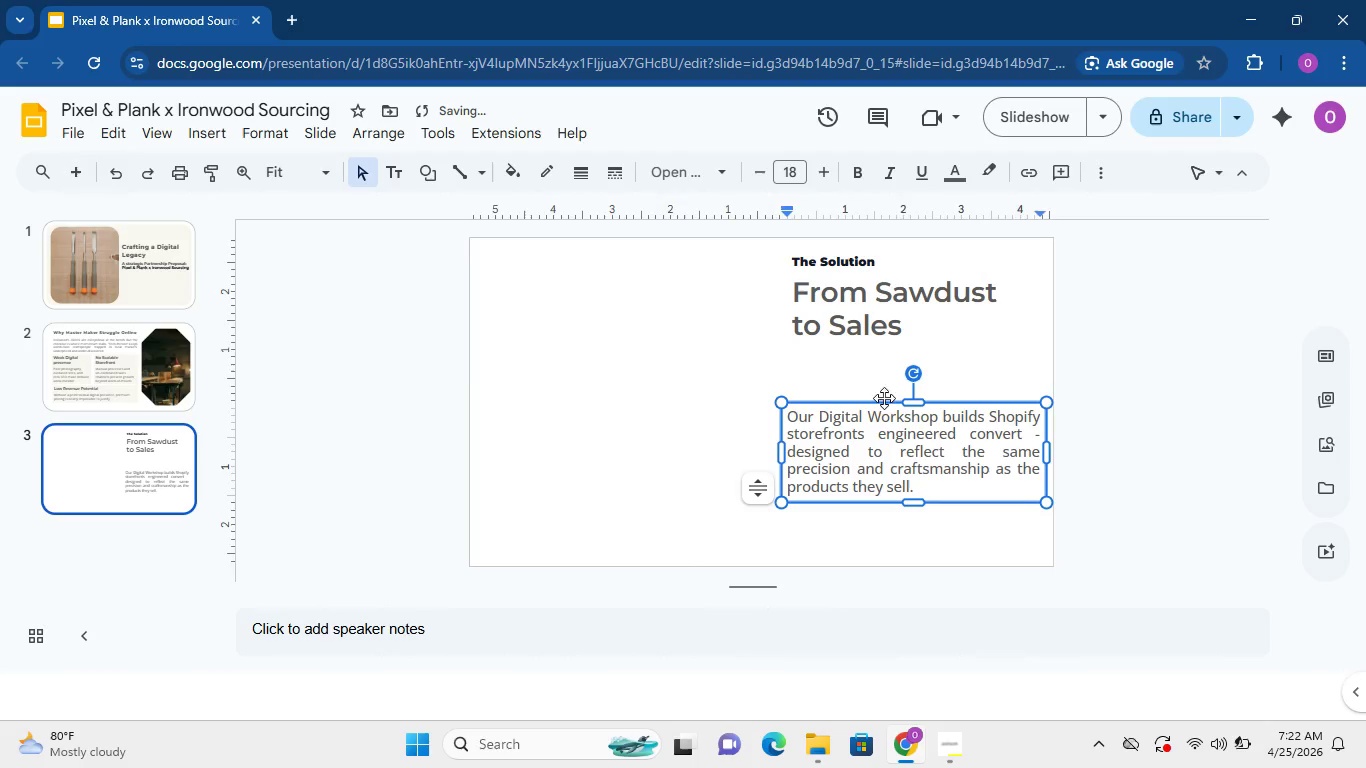 
left_click_drag(start_coordinate=[884, 399], to_coordinate=[885, 341])
 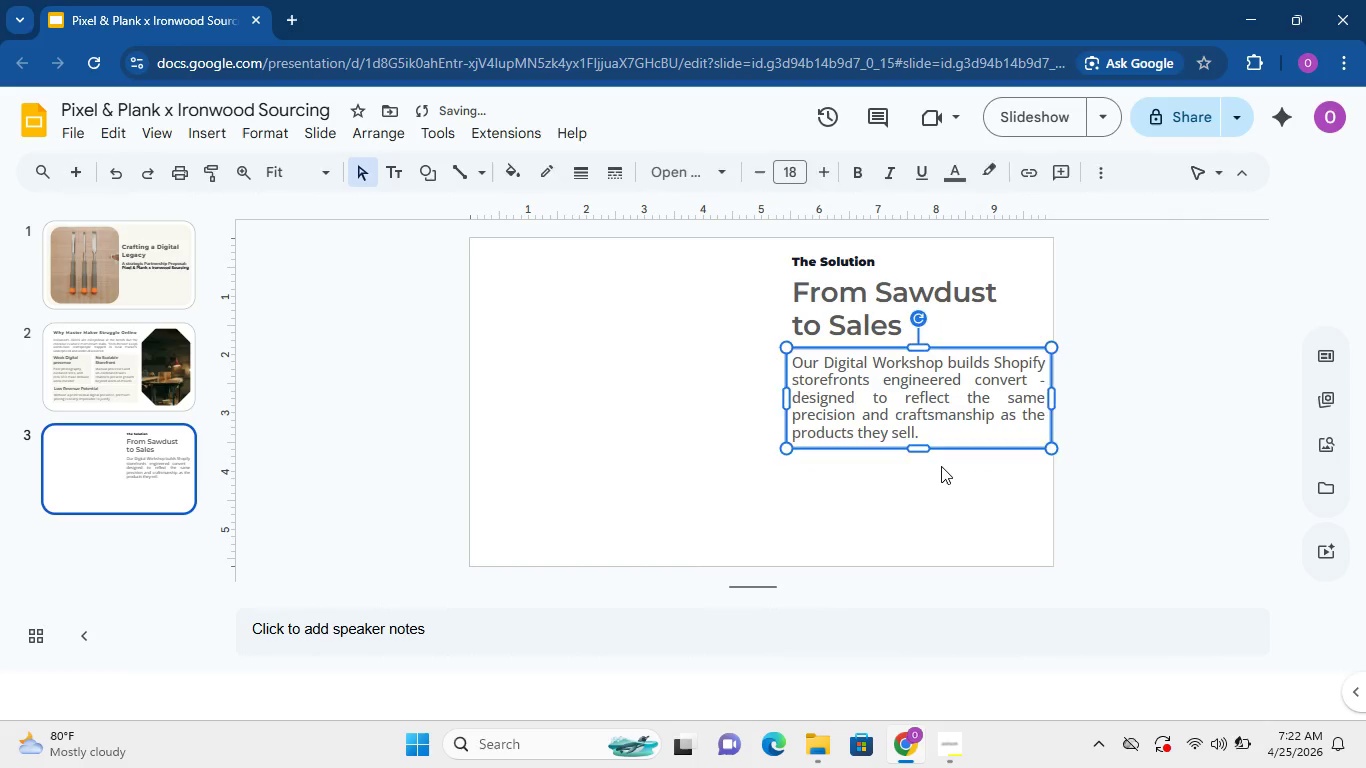 
left_click([941, 466])
 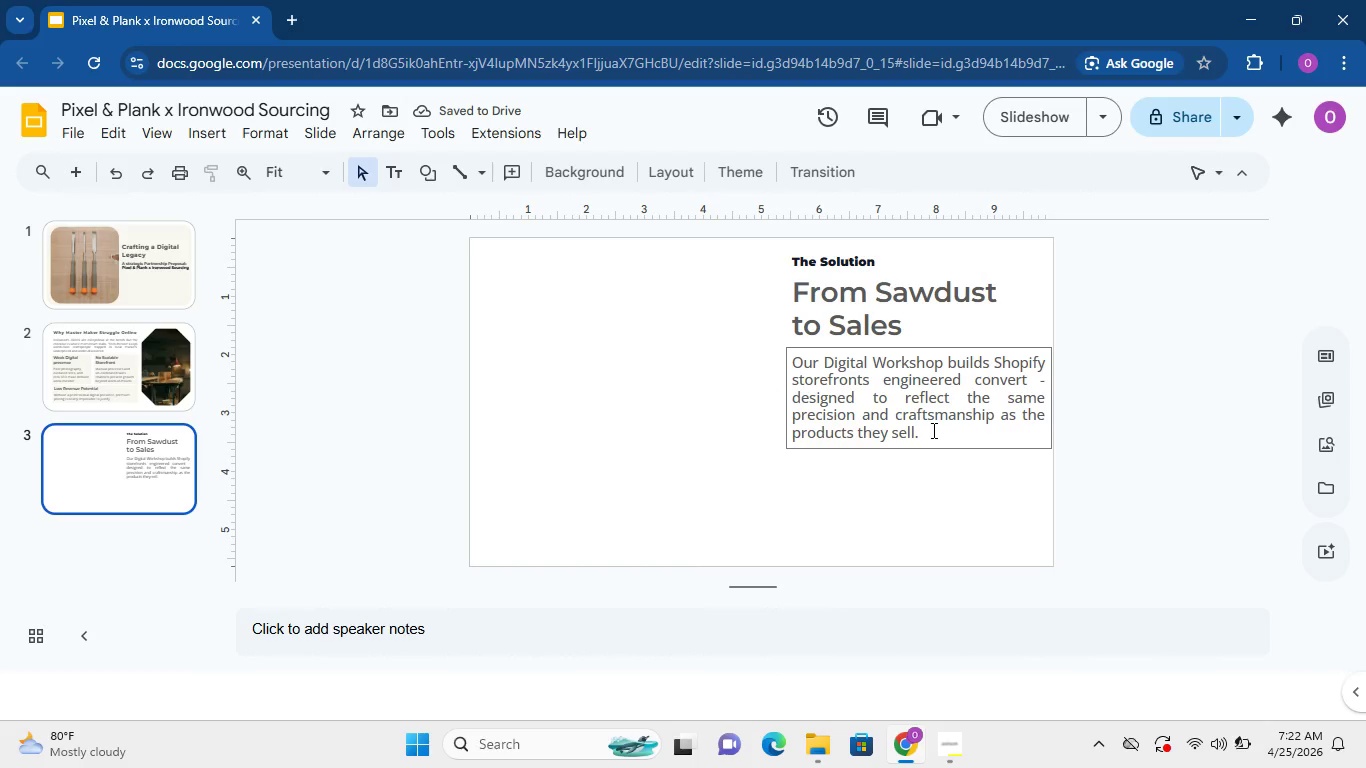 
left_click([875, 459])
 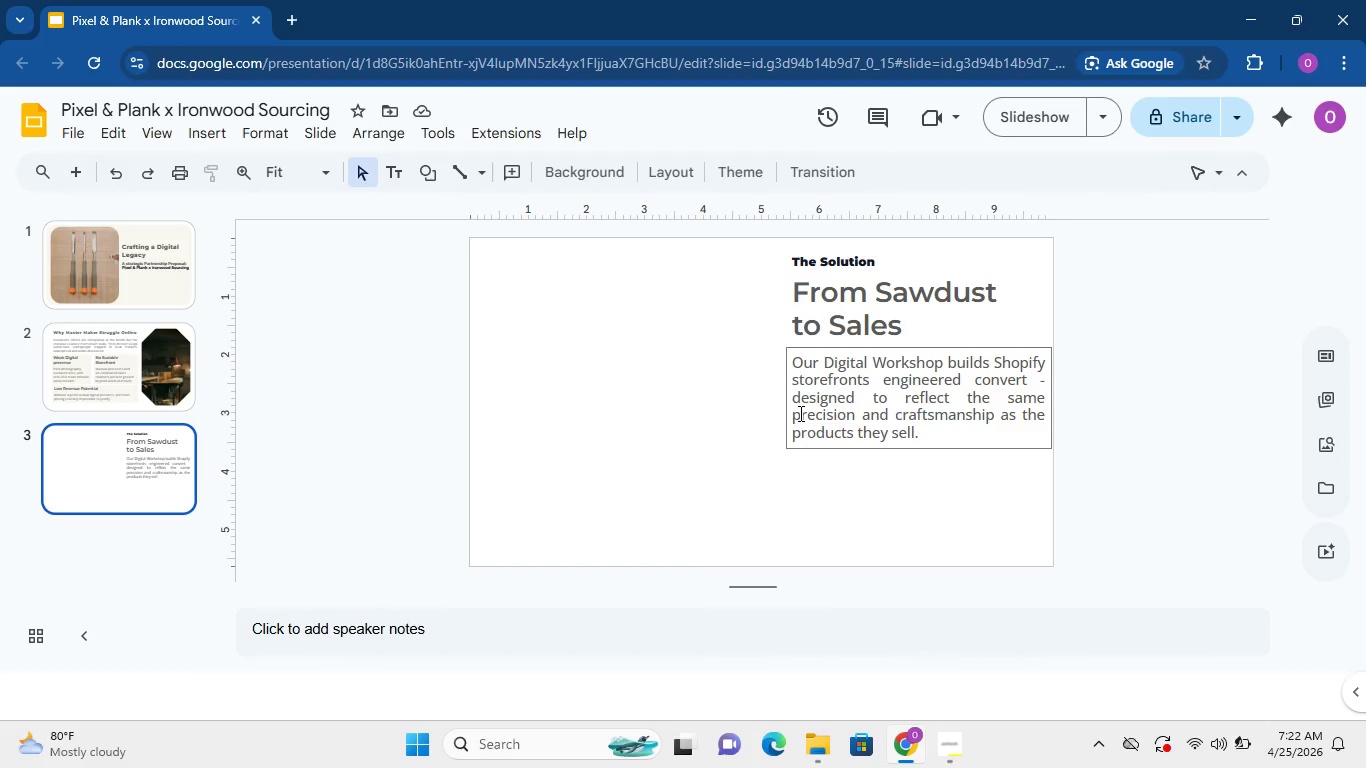 
wait(21.53)
 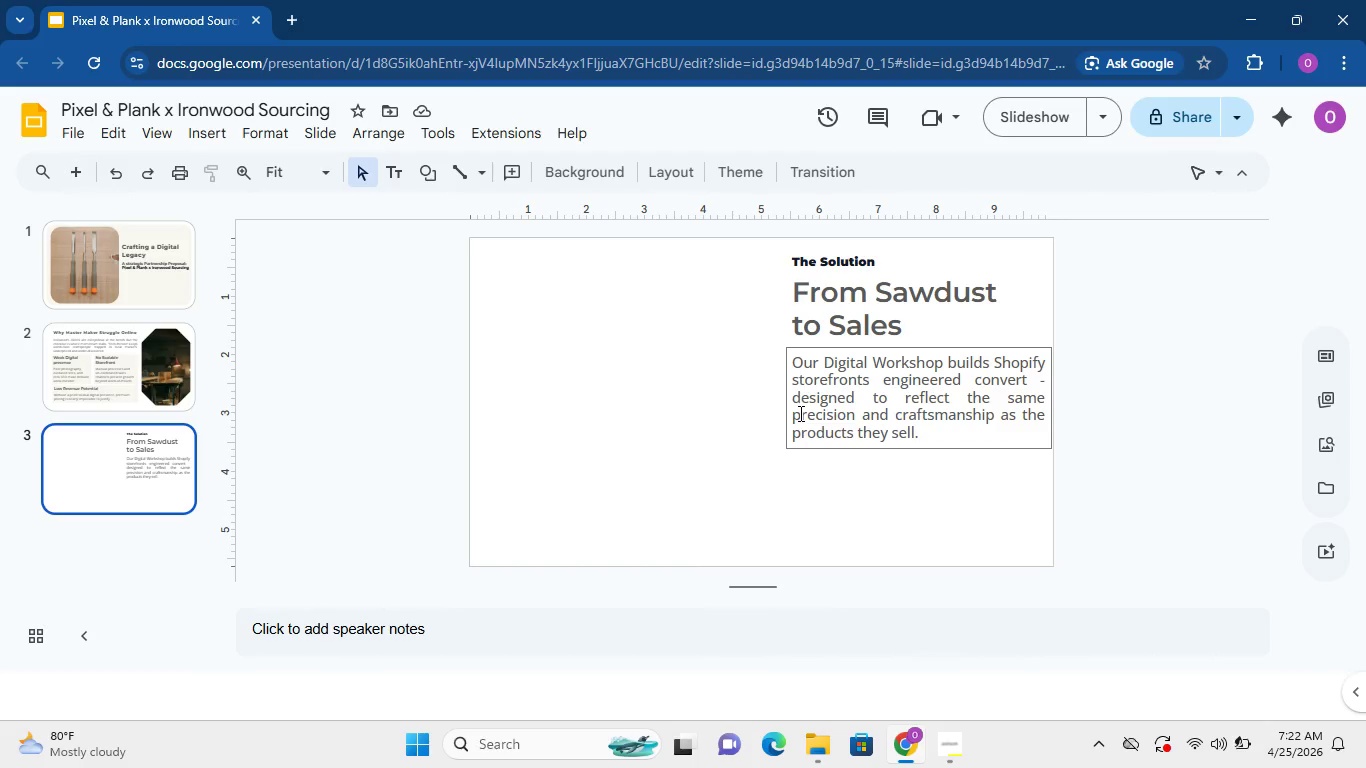 
left_click([961, 757])